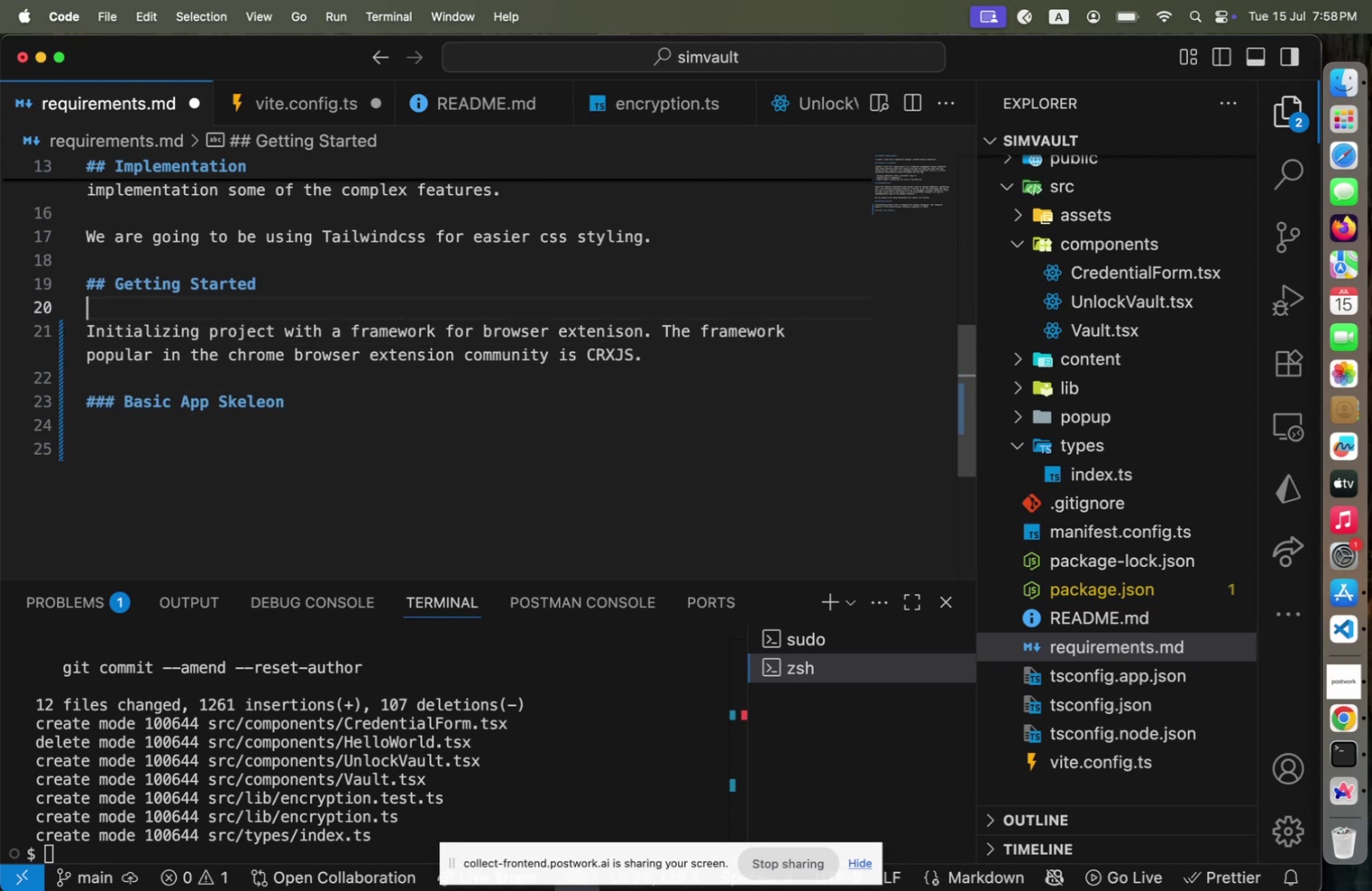 
key(ArrowUp)
 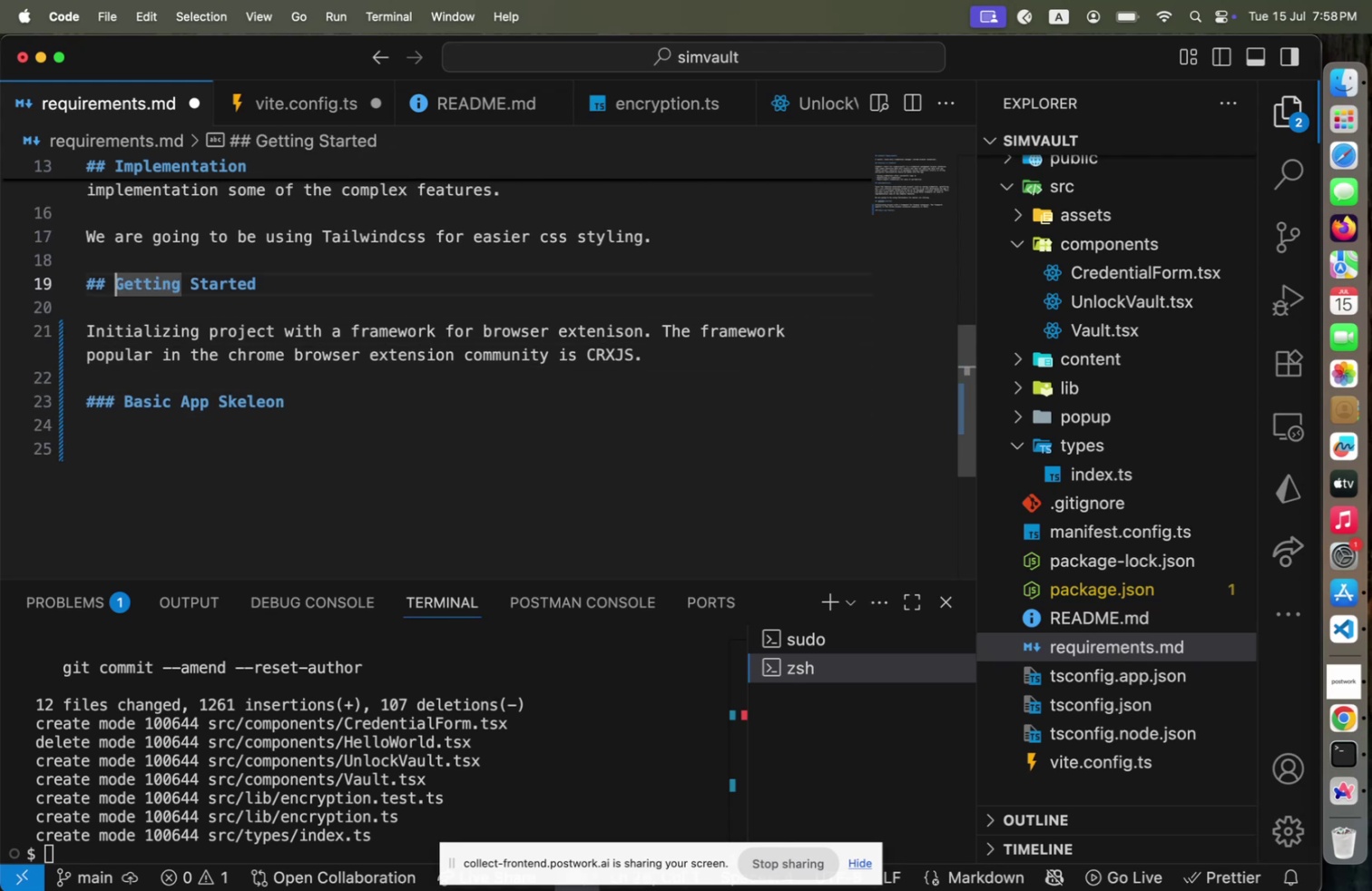 
key(ArrowUp)
 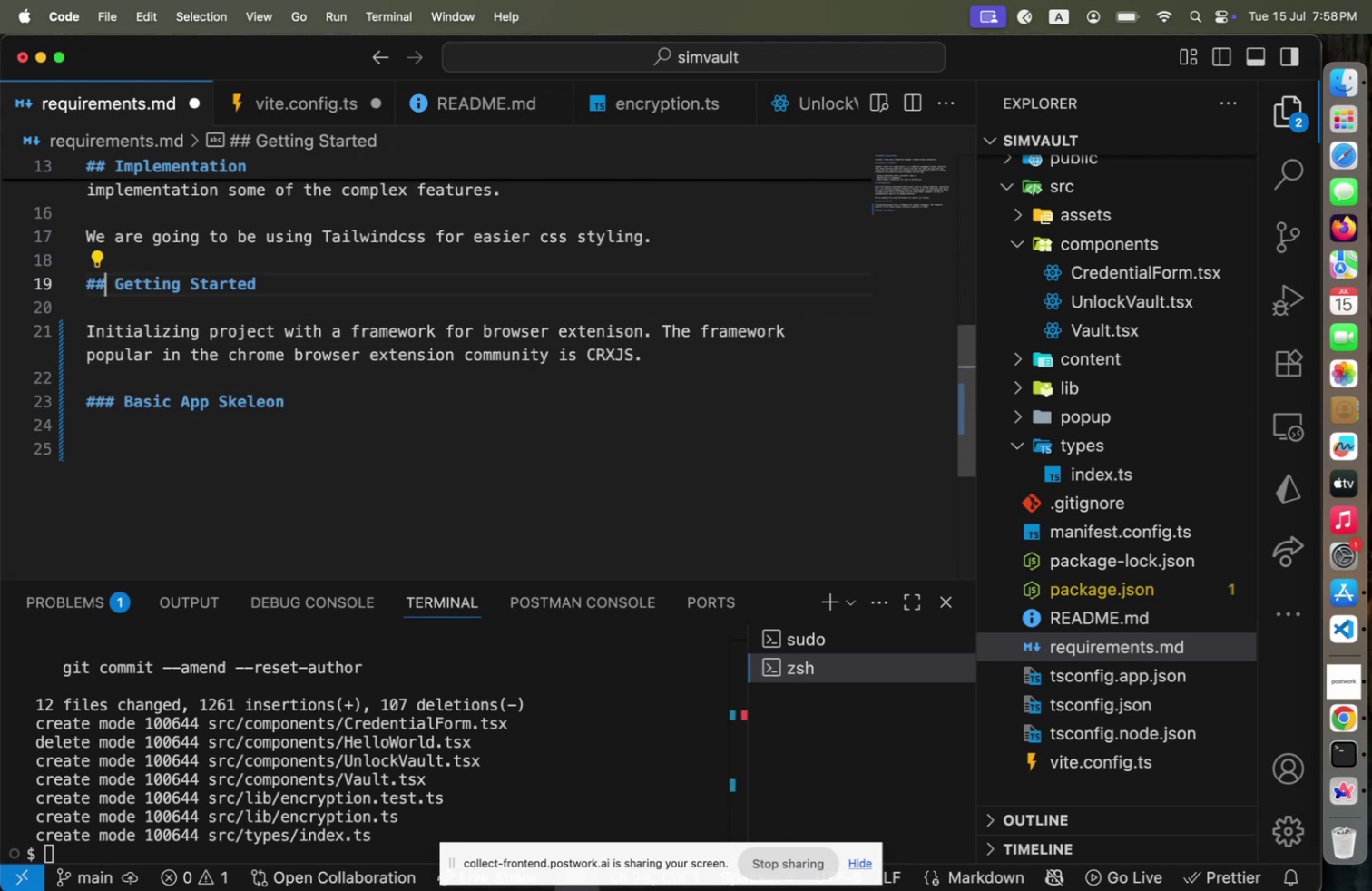 
key(ArrowLeft)
 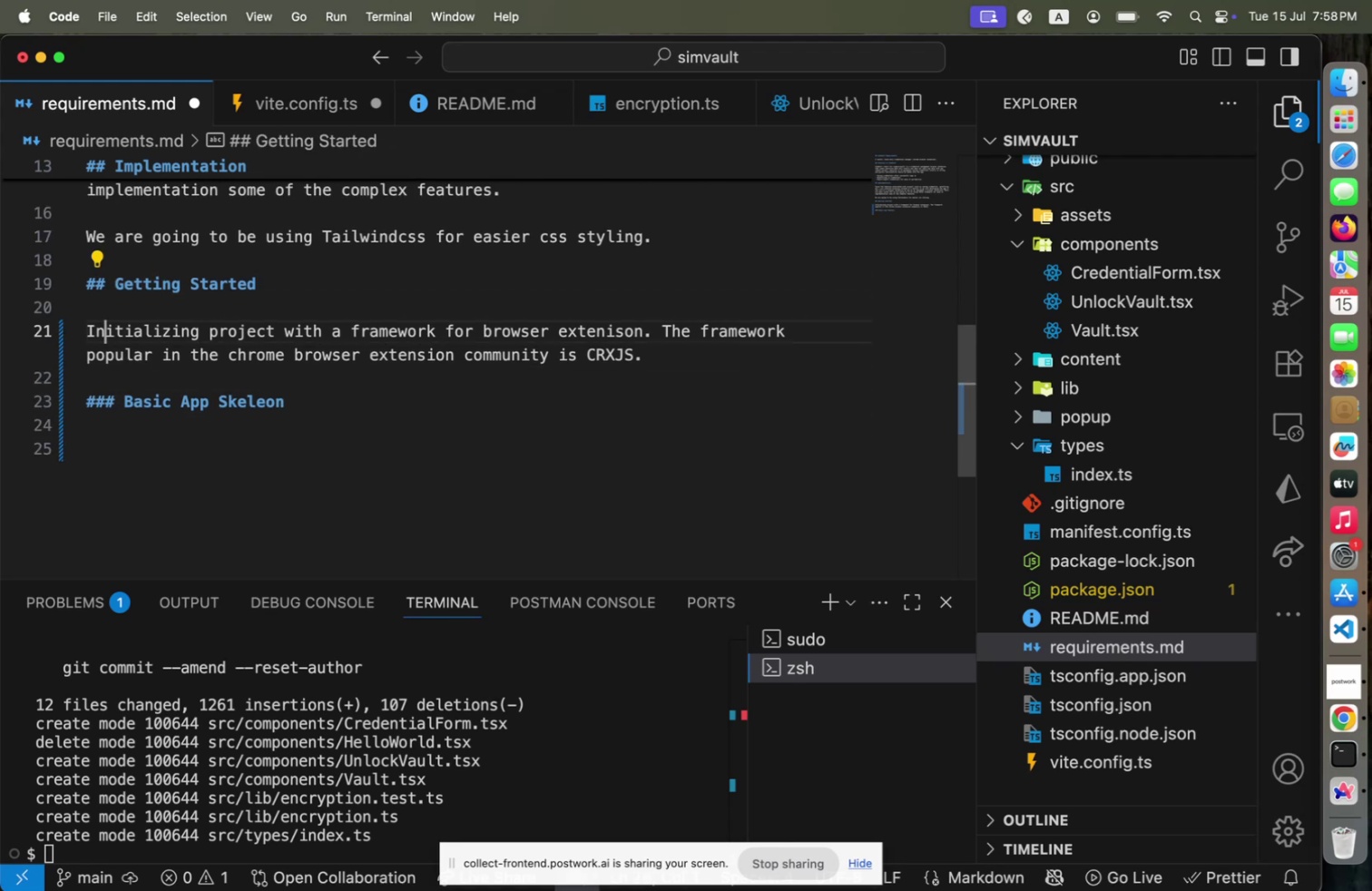 
key(ArrowDown)
 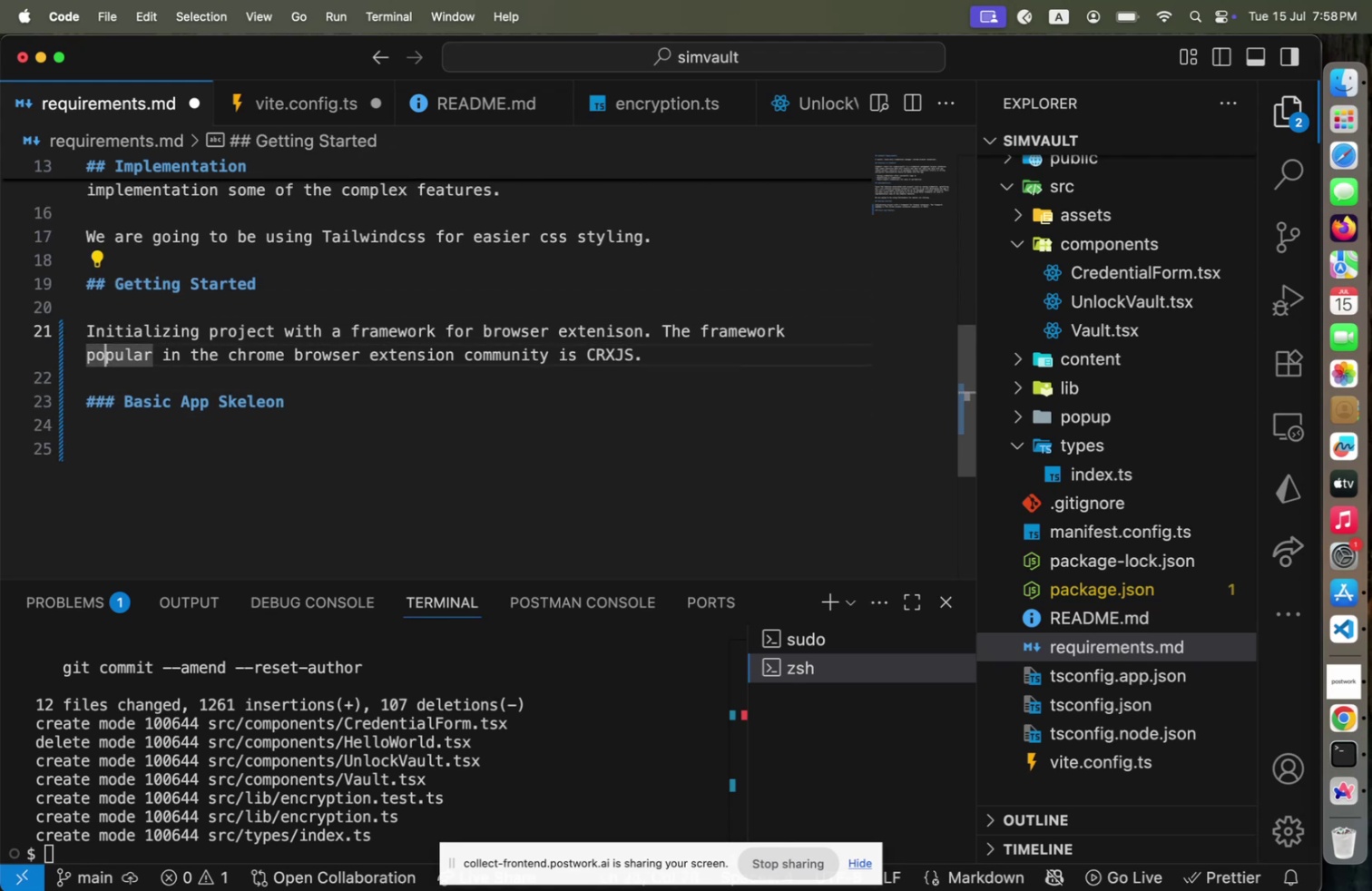 
key(ArrowDown)
 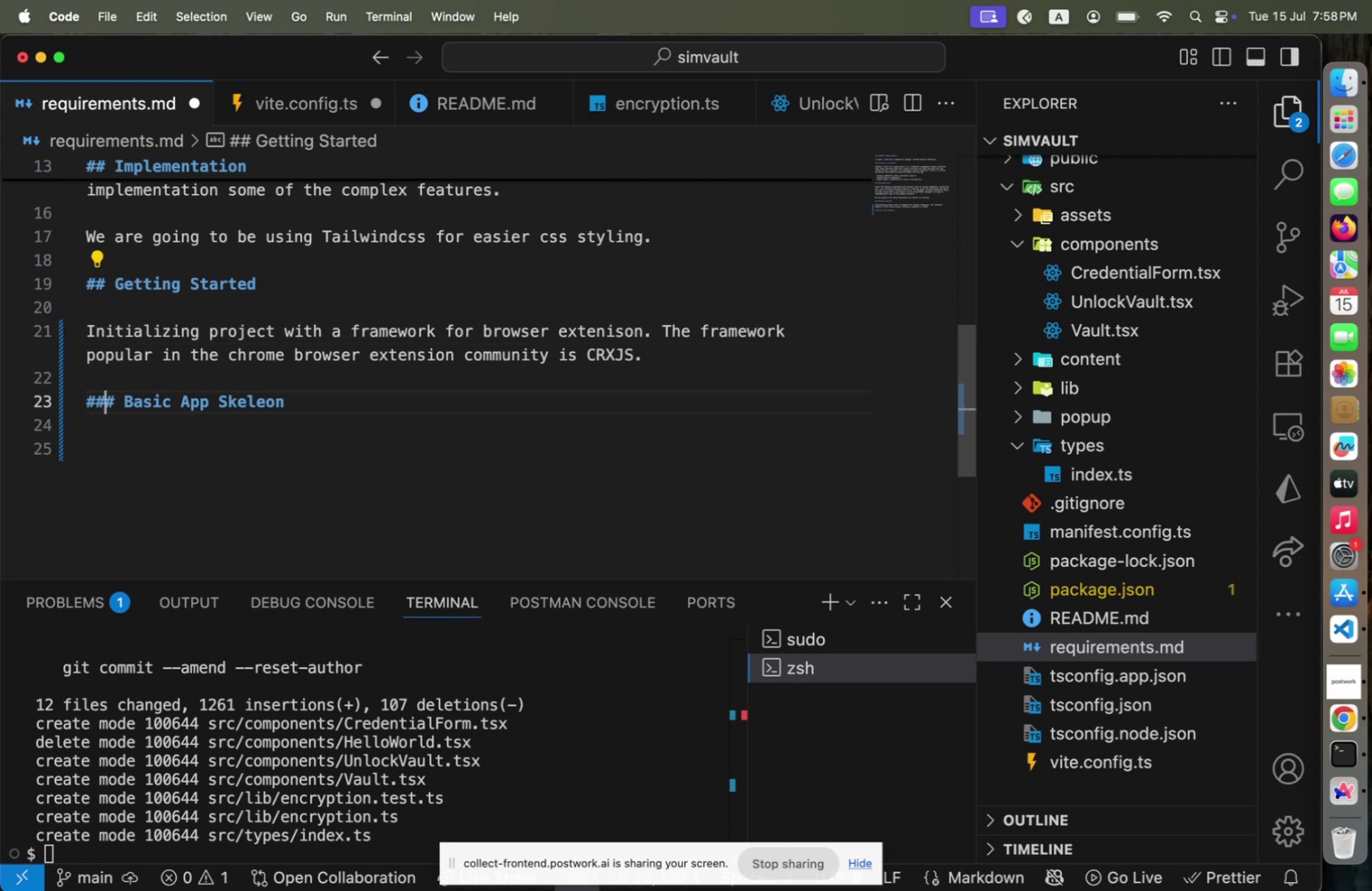 
key(ArrowDown)
 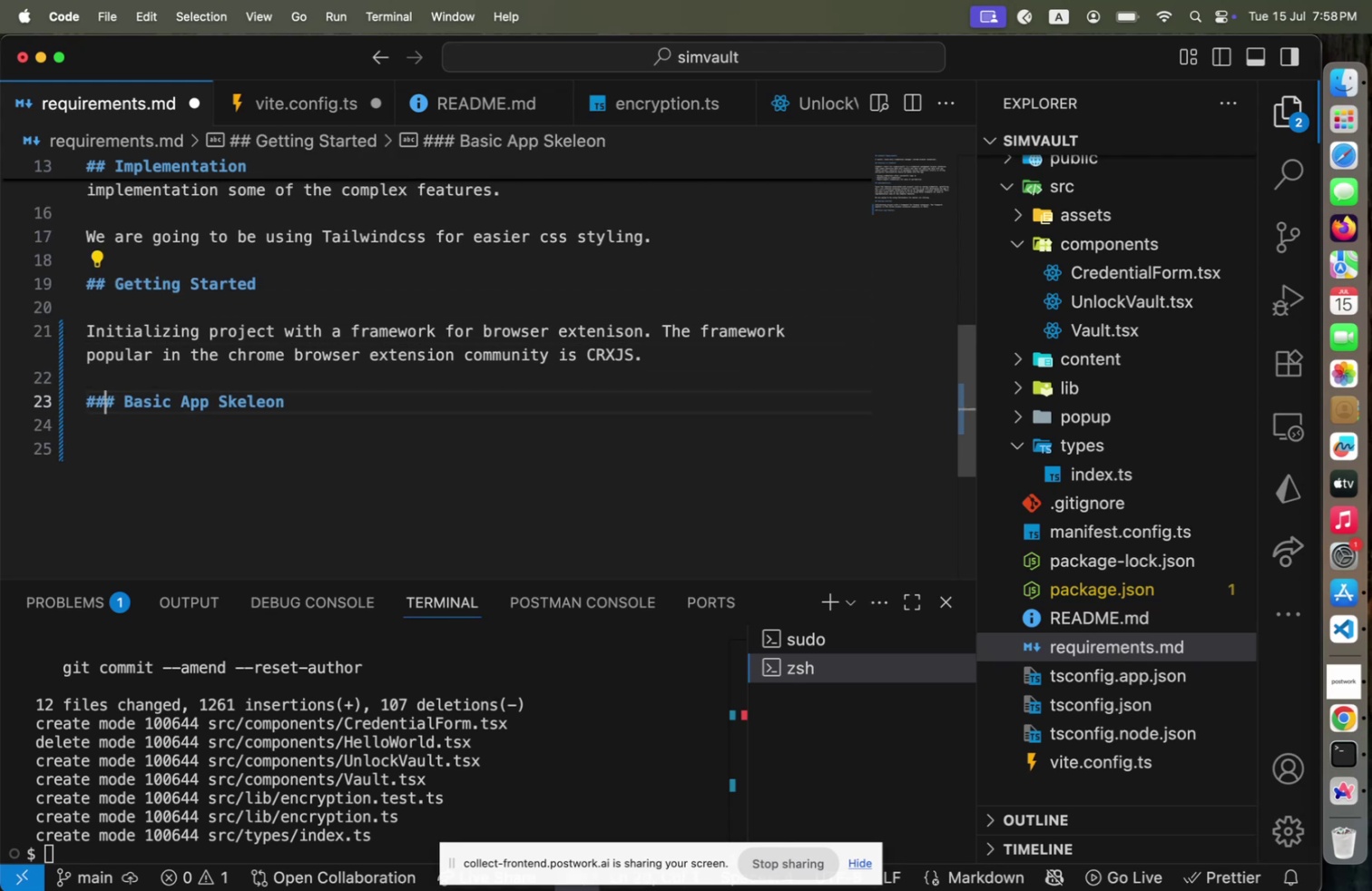 
key(ArrowDown)
 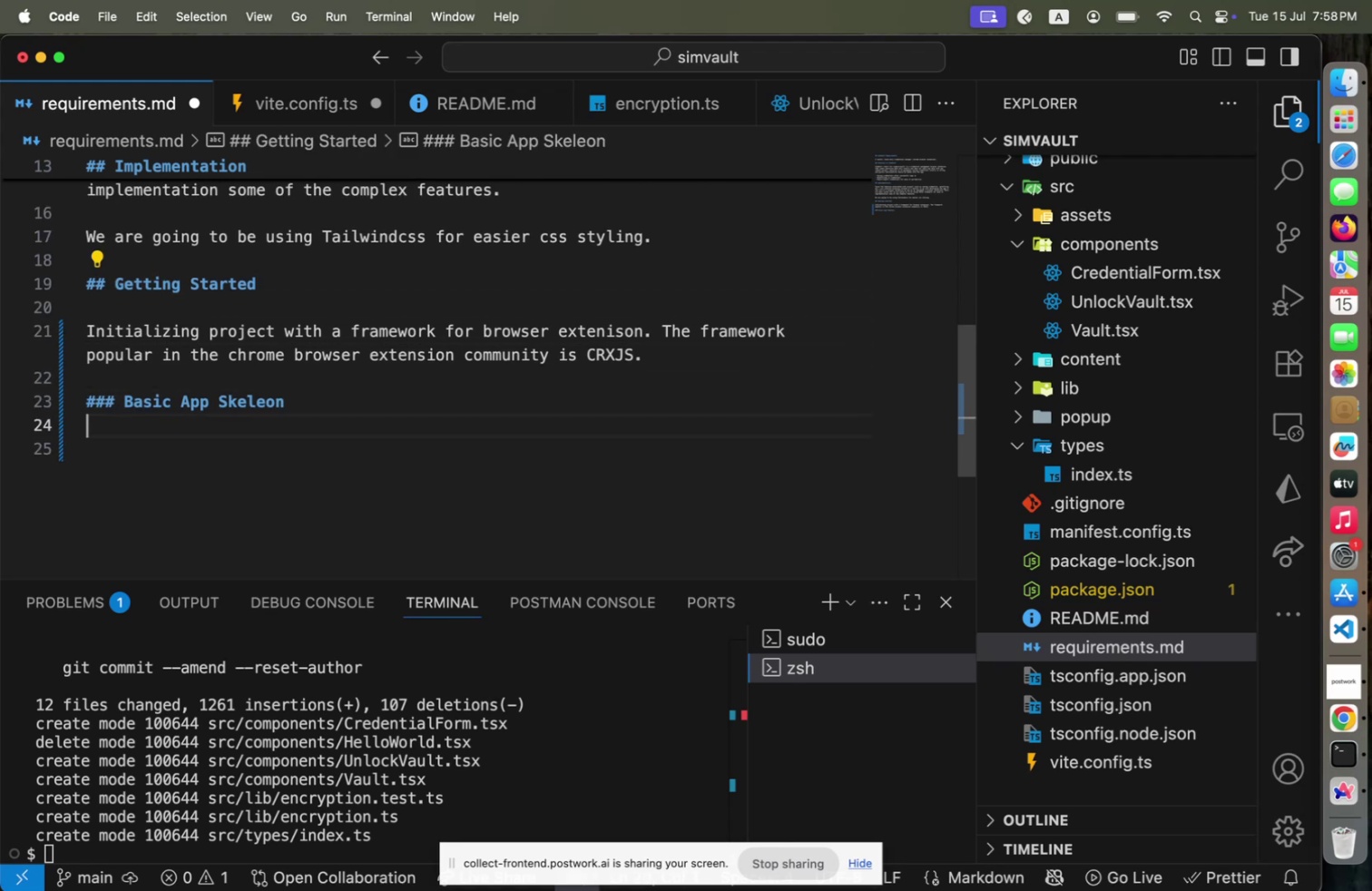 
key(ArrowDown)
 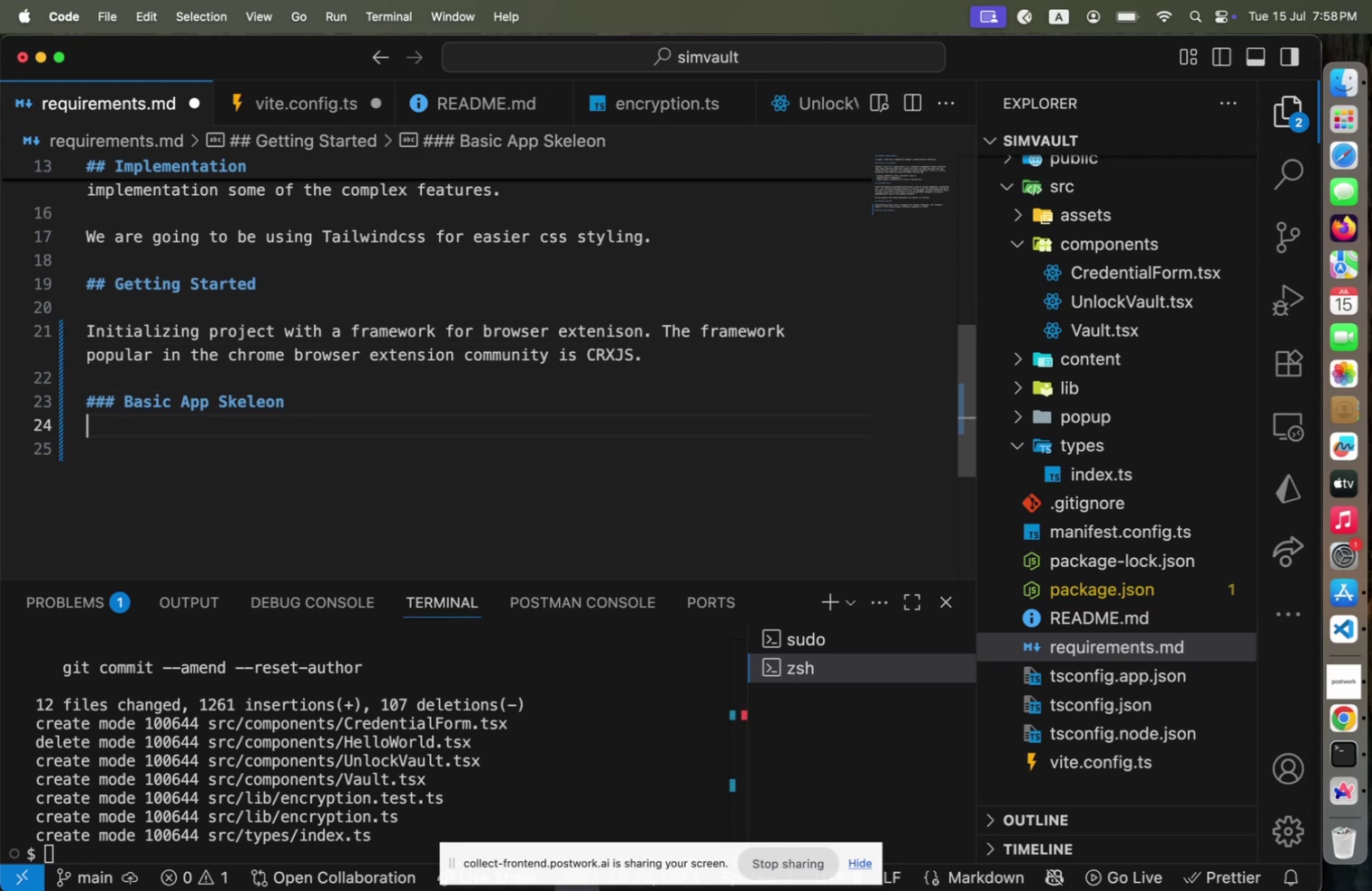 
key(ArrowDown)
 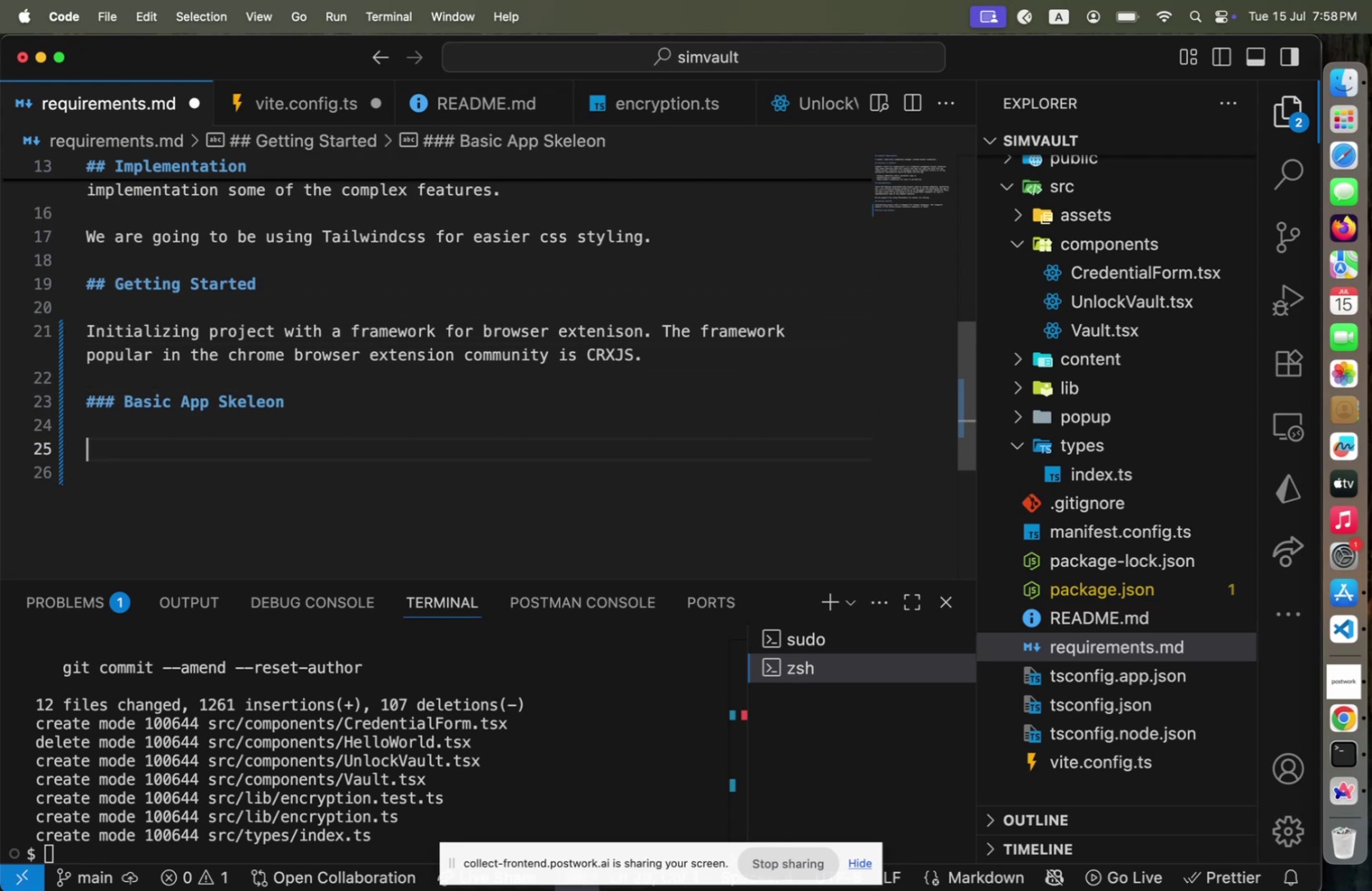 
key(Enter)
 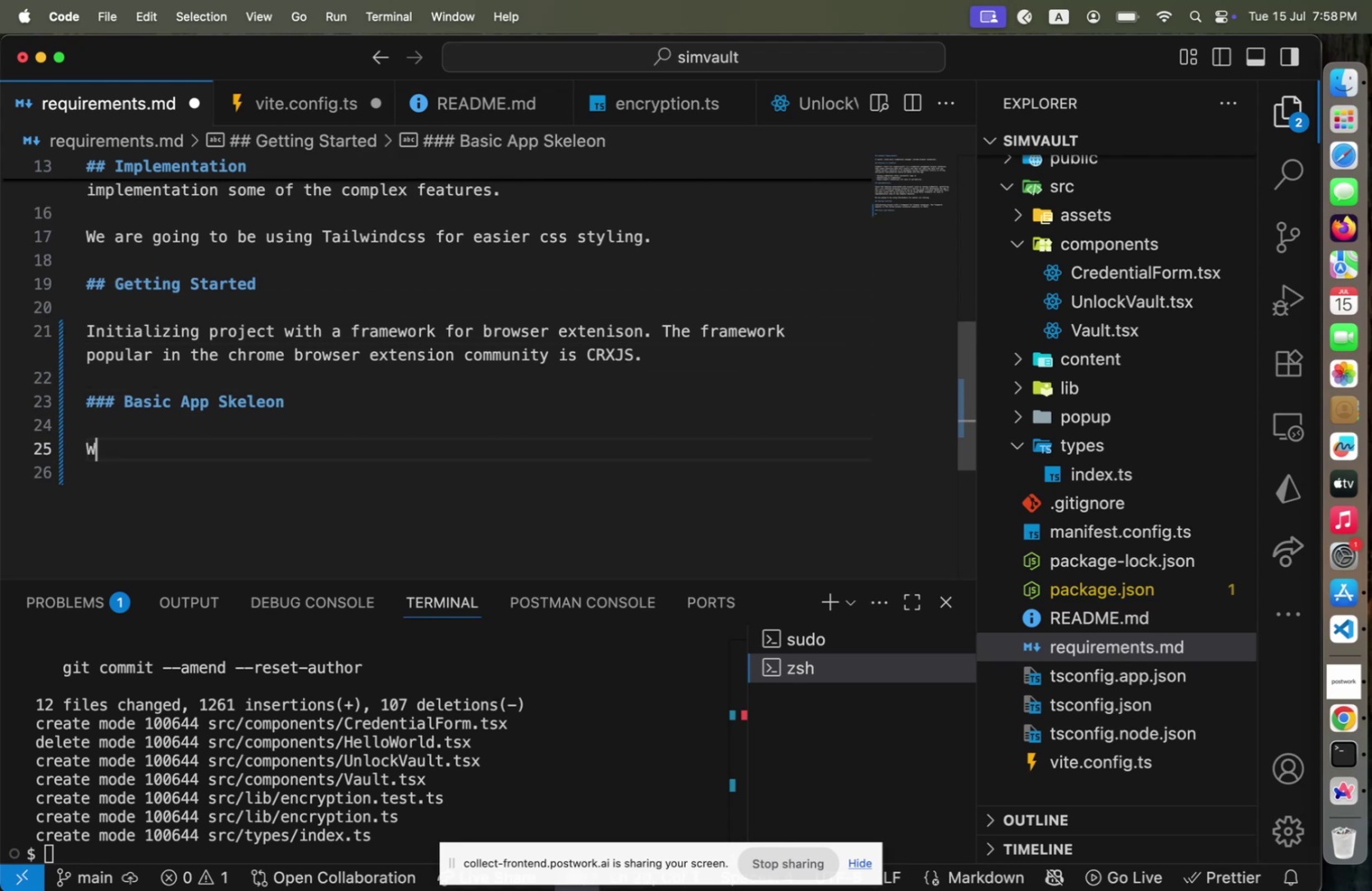 
type(We have implemented the base)
key(Backspace)
type(c)
key(Backspace)
type(ic app flow and now it needs more enhance)
key(Backspace)
type( work on the f)
key(Backspace)
type(very important aso)
key(Backspace)
type(pects of the ap p)
key(Backspace)
key(Backspace)
type(p saivn)
key(Backspace)
key(Backspace)
key(Backspace)
key(Backspace)
key(Backspace)
type(such  )
key(Backspace)
type(as saving credenta)
key(Backspace)
type(ias)
key(Backspace)
type(ls to da)
key(Backspace)
key(Backspace)
type(local database, encryptoio)
key(Backspace)
key(Backspace)
key(Backspace)
type(ion.de)
key(Backspace)
key(Backspace)
key(Backspace)
type(.d)
key(Backspace)
key(Backspace)
type(/decryption )
key(Backspace)
type(, )
 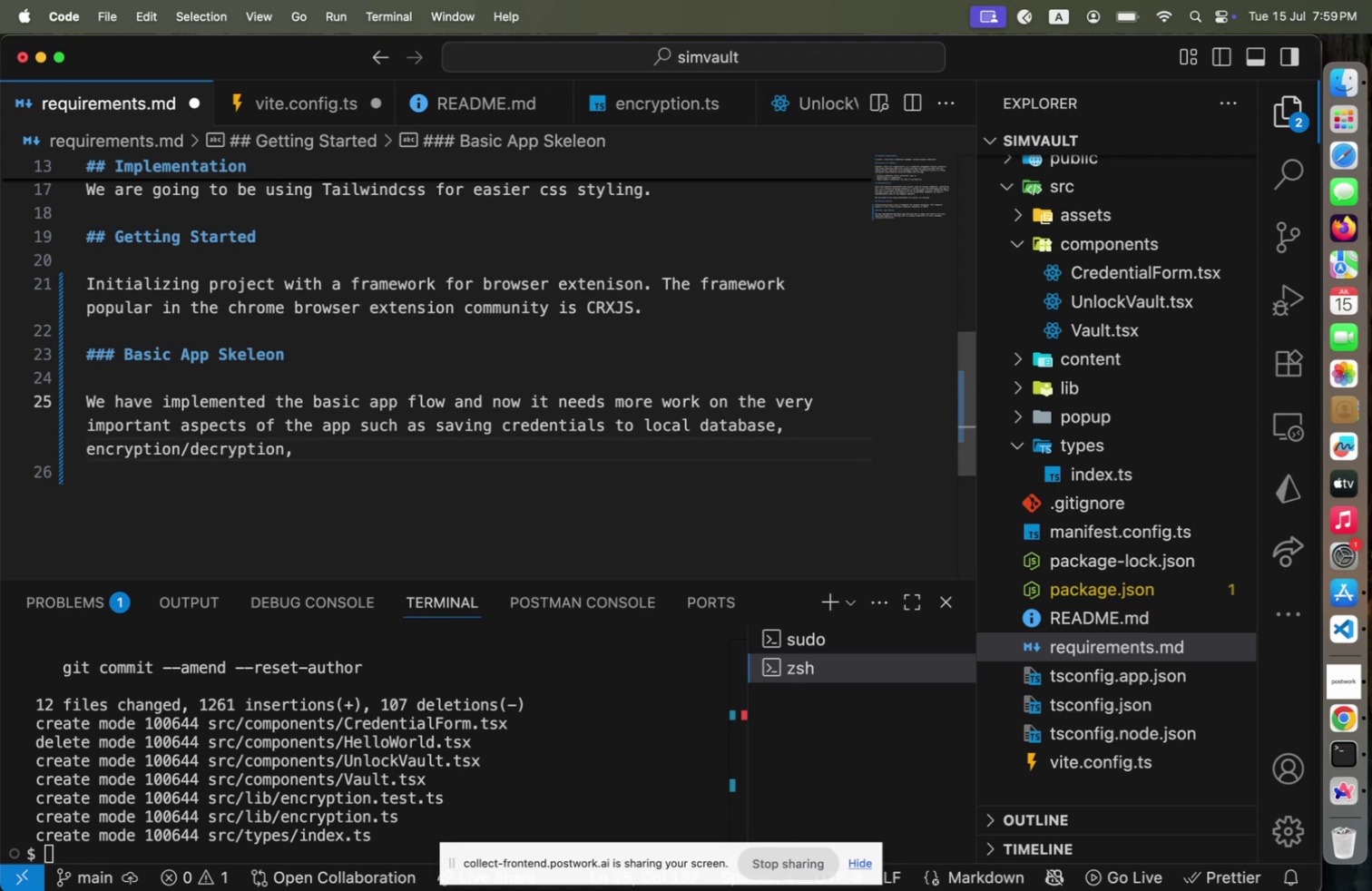 
type(export )
key(Backspace)
type(ing )
key(Backspace)
key(Backspace)
key(Backspace)
type(ng credentials.)
 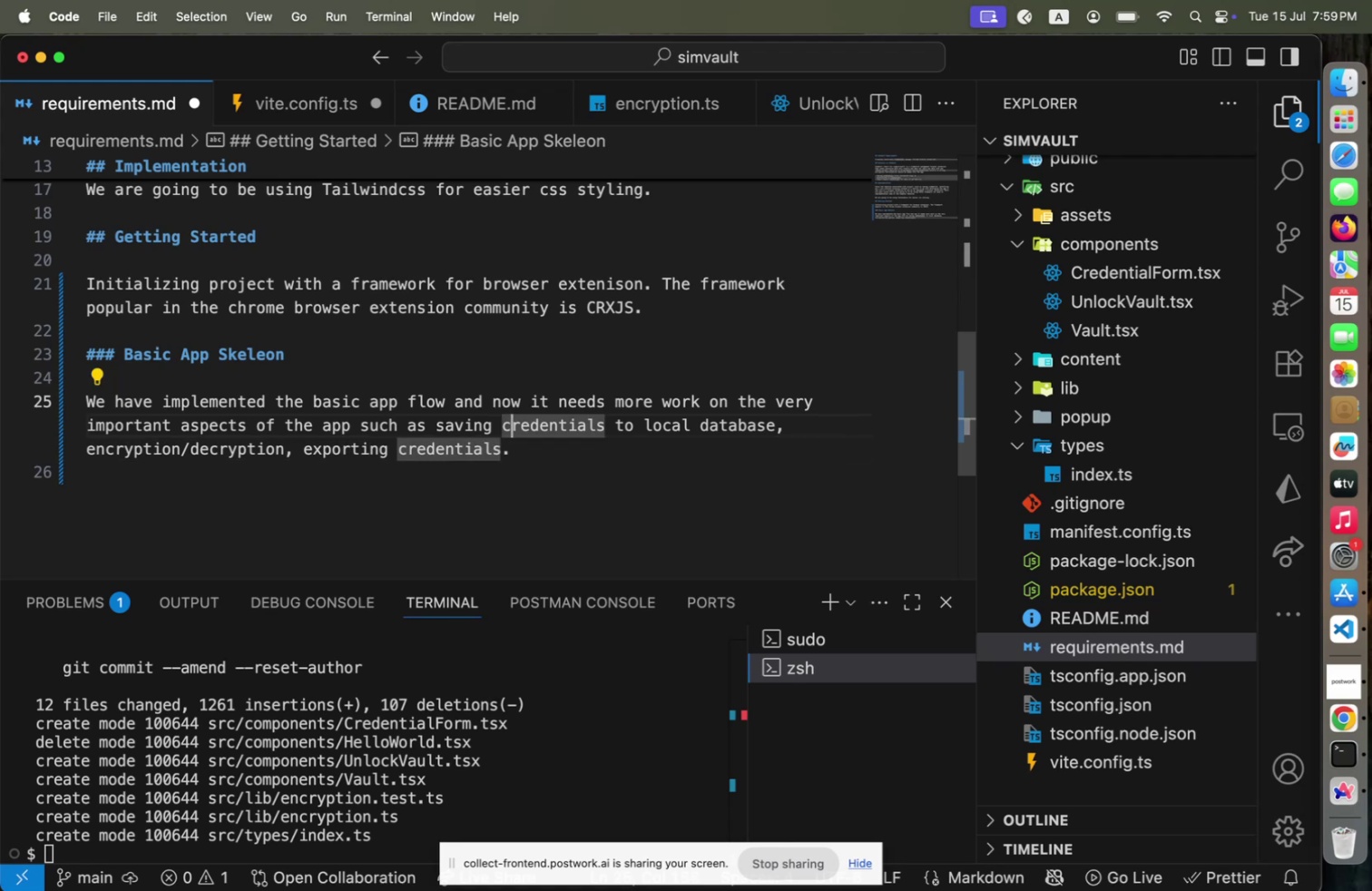 
key(ArrowUp)
 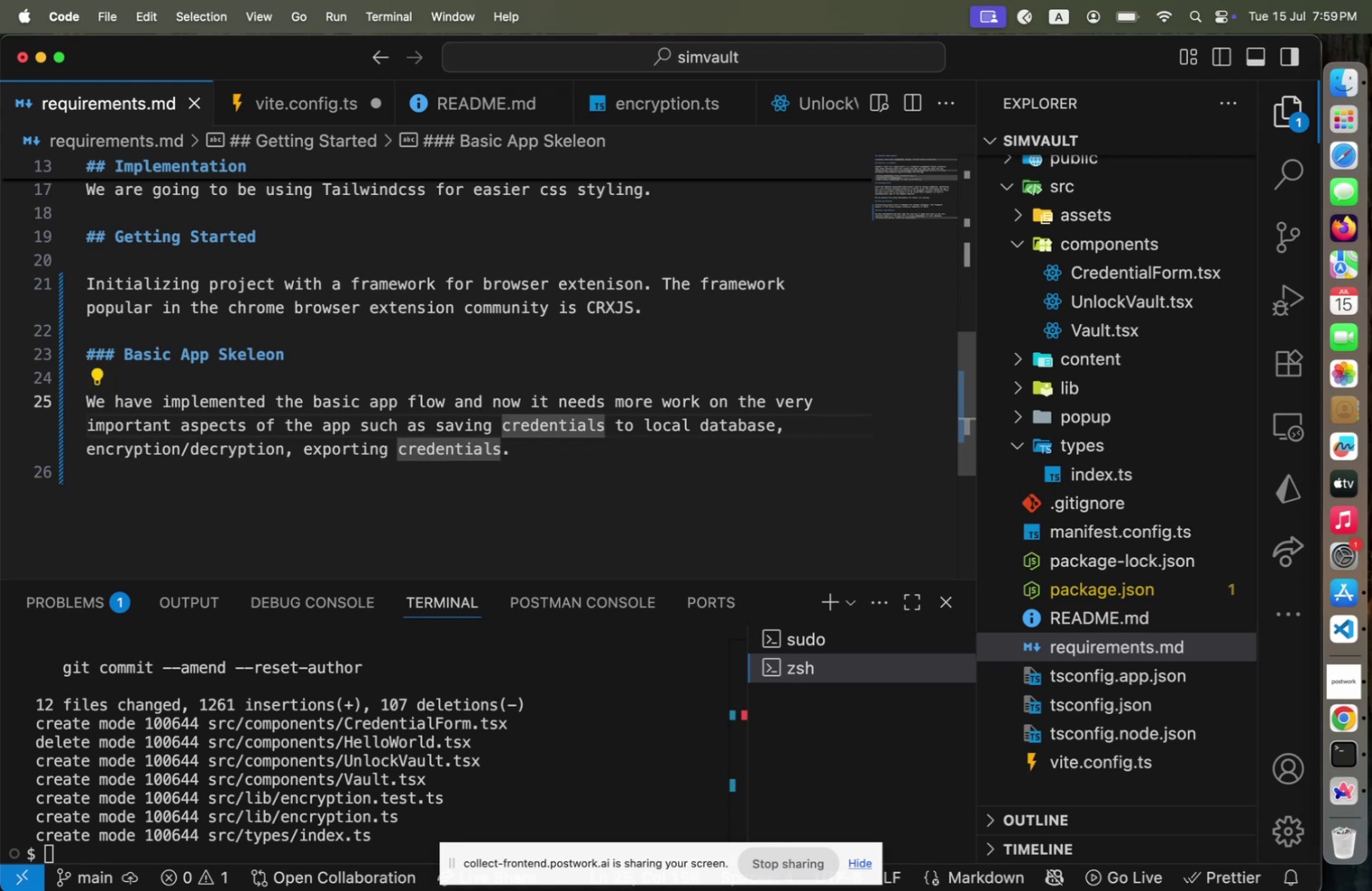 
key(Meta+CommandLeft)
 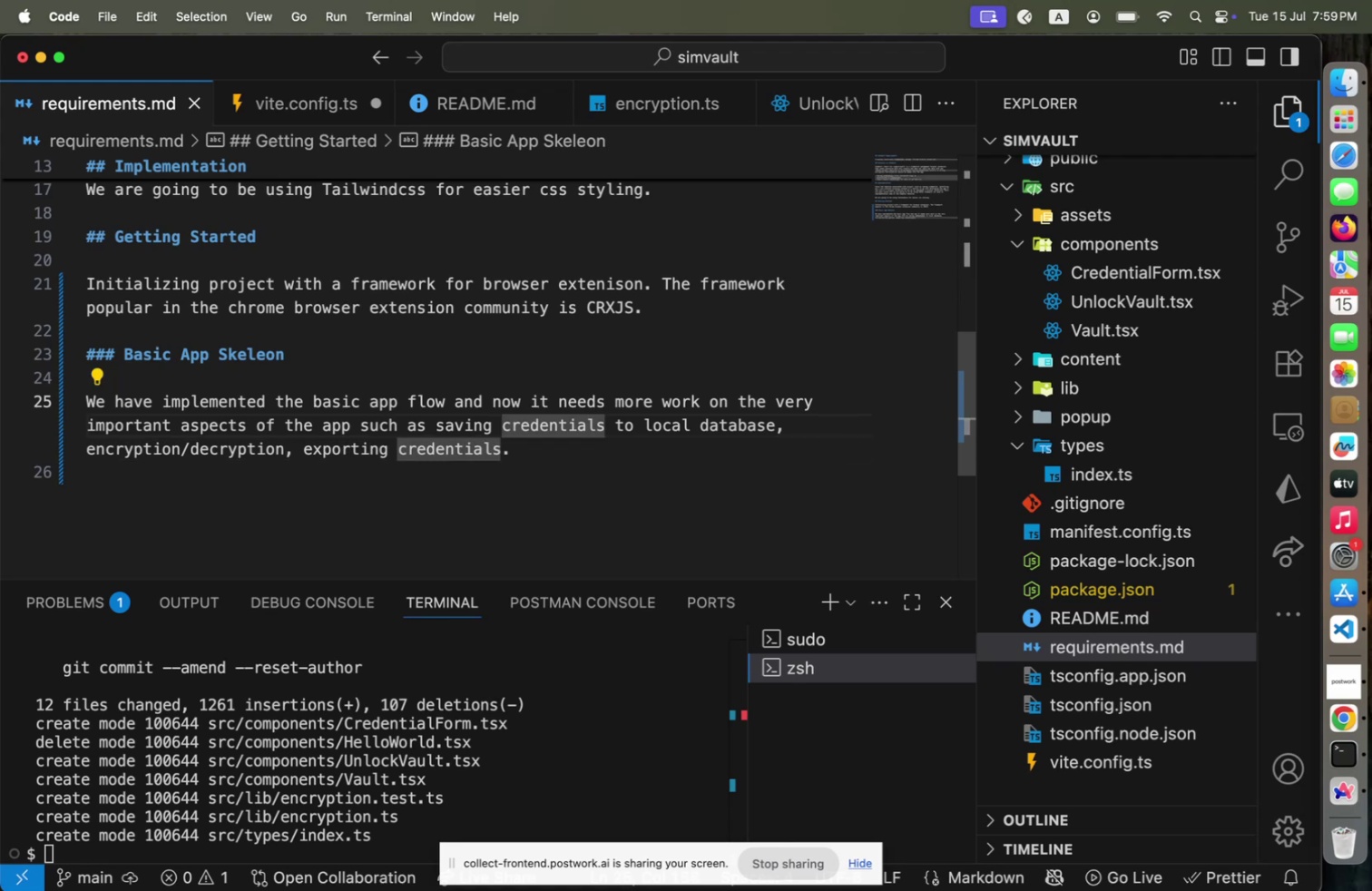 
key(Meta+S)
 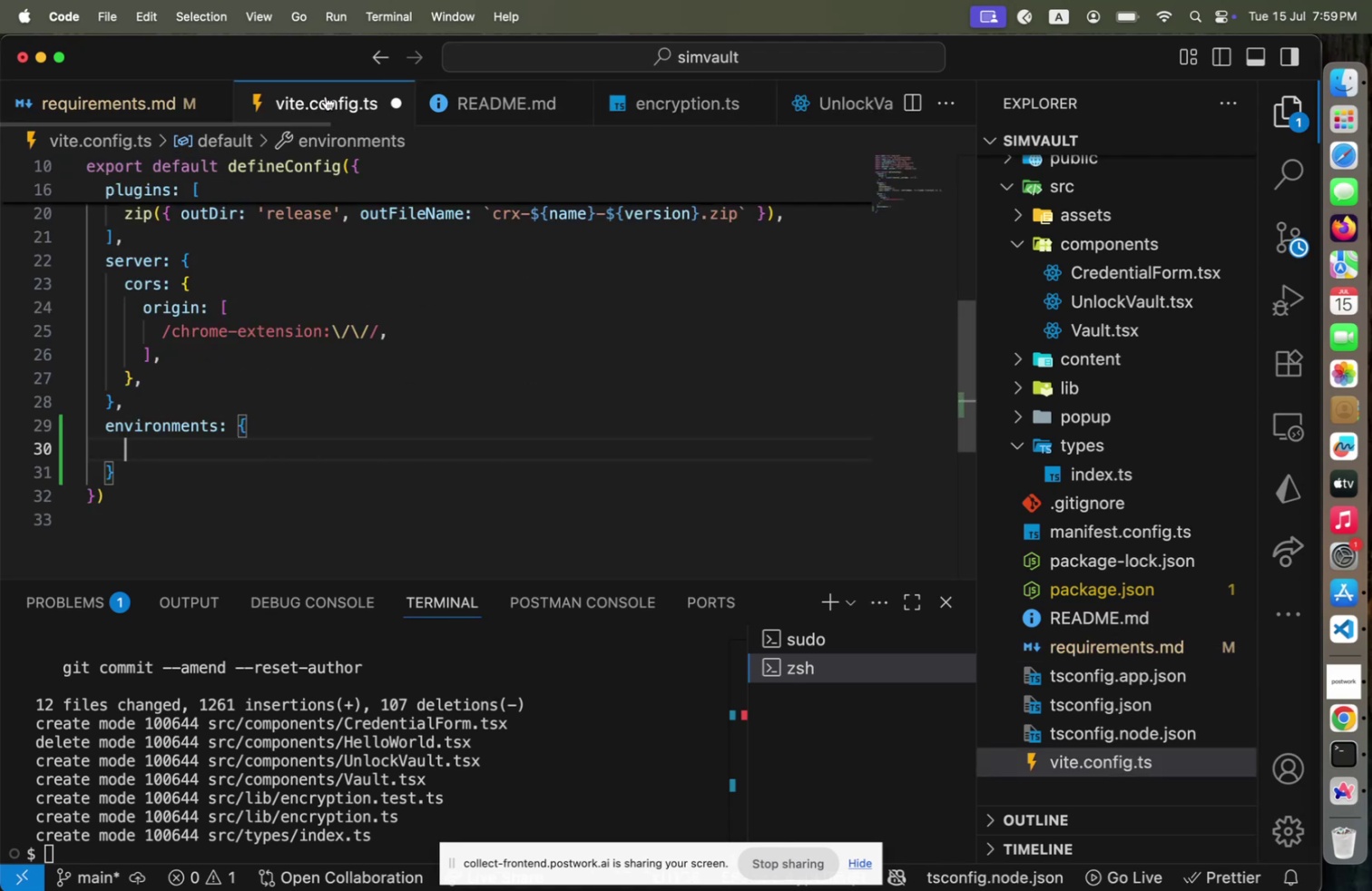 
key(Meta+CommandLeft)
 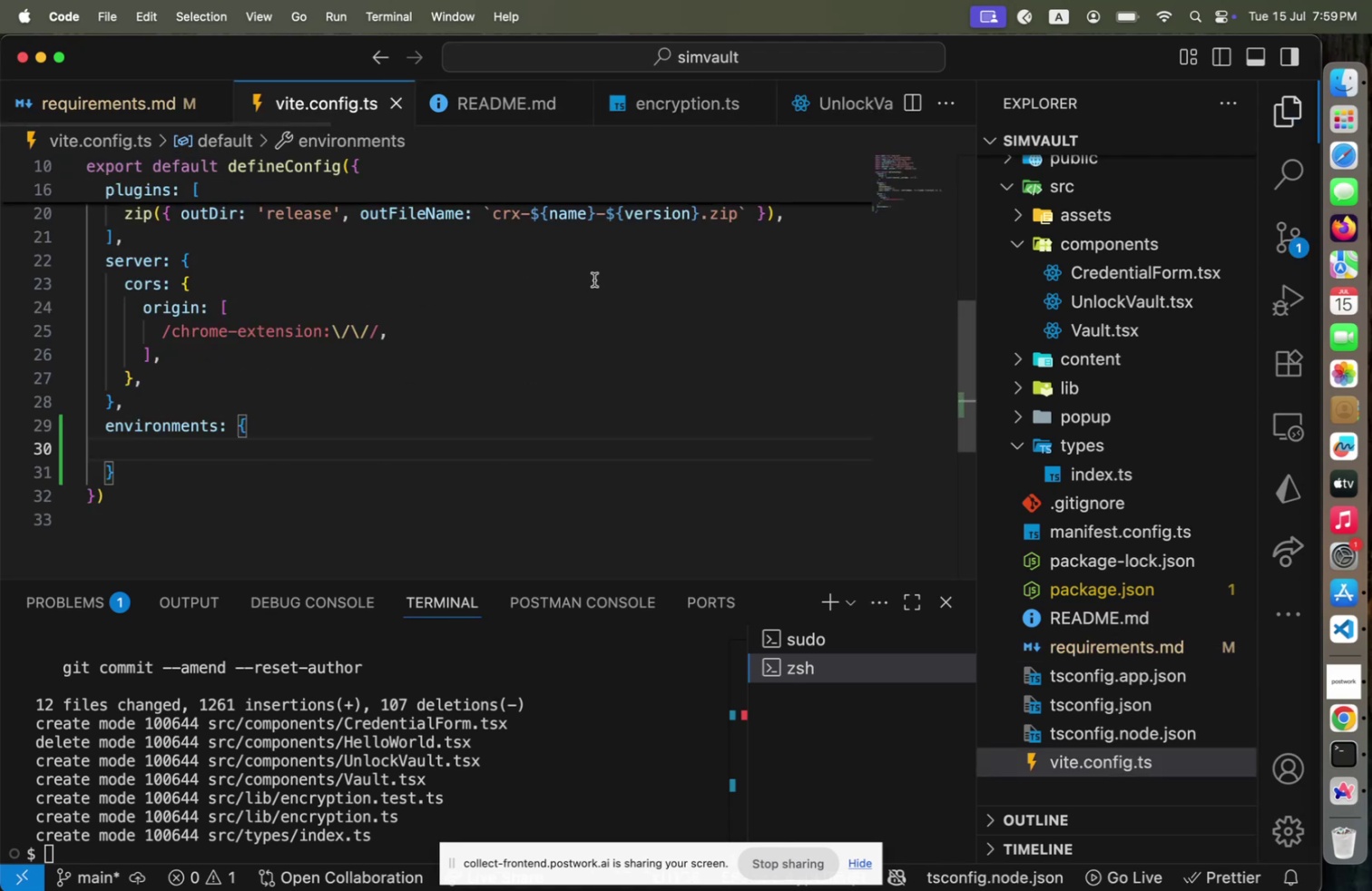 
key(Meta+S)
 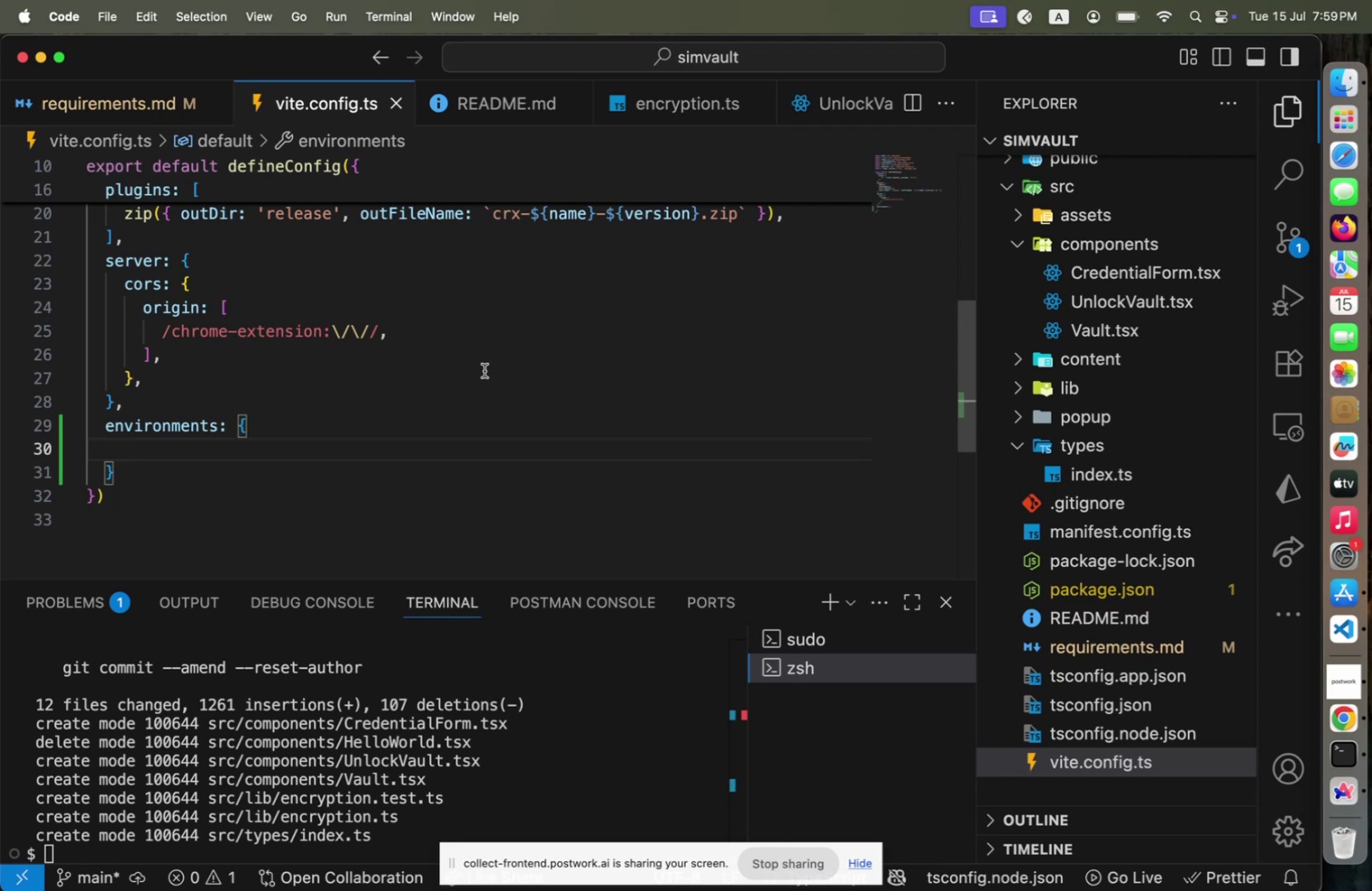 
key(ArrowDown)
 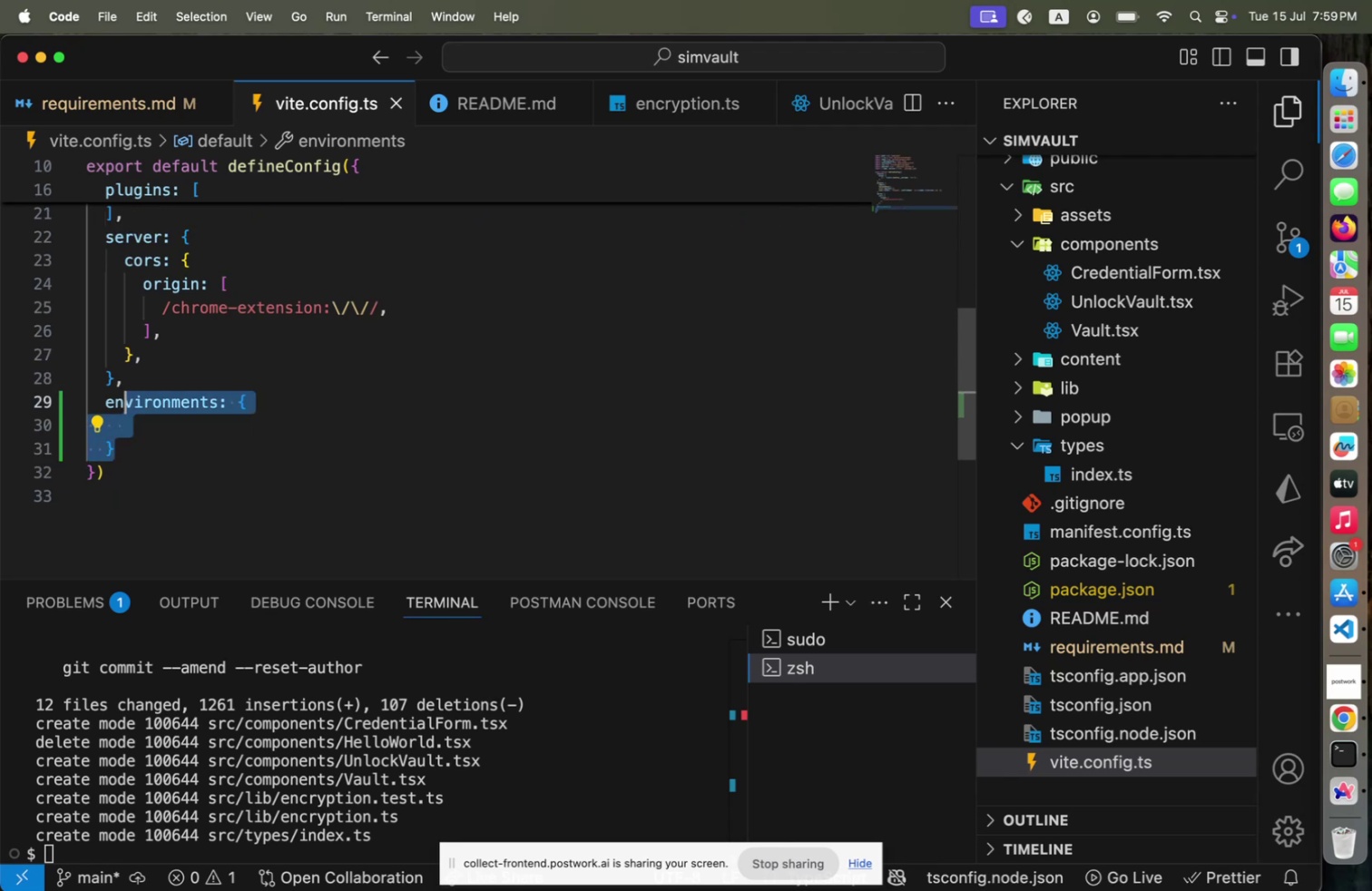 
key(Shift+ArrowUp)
 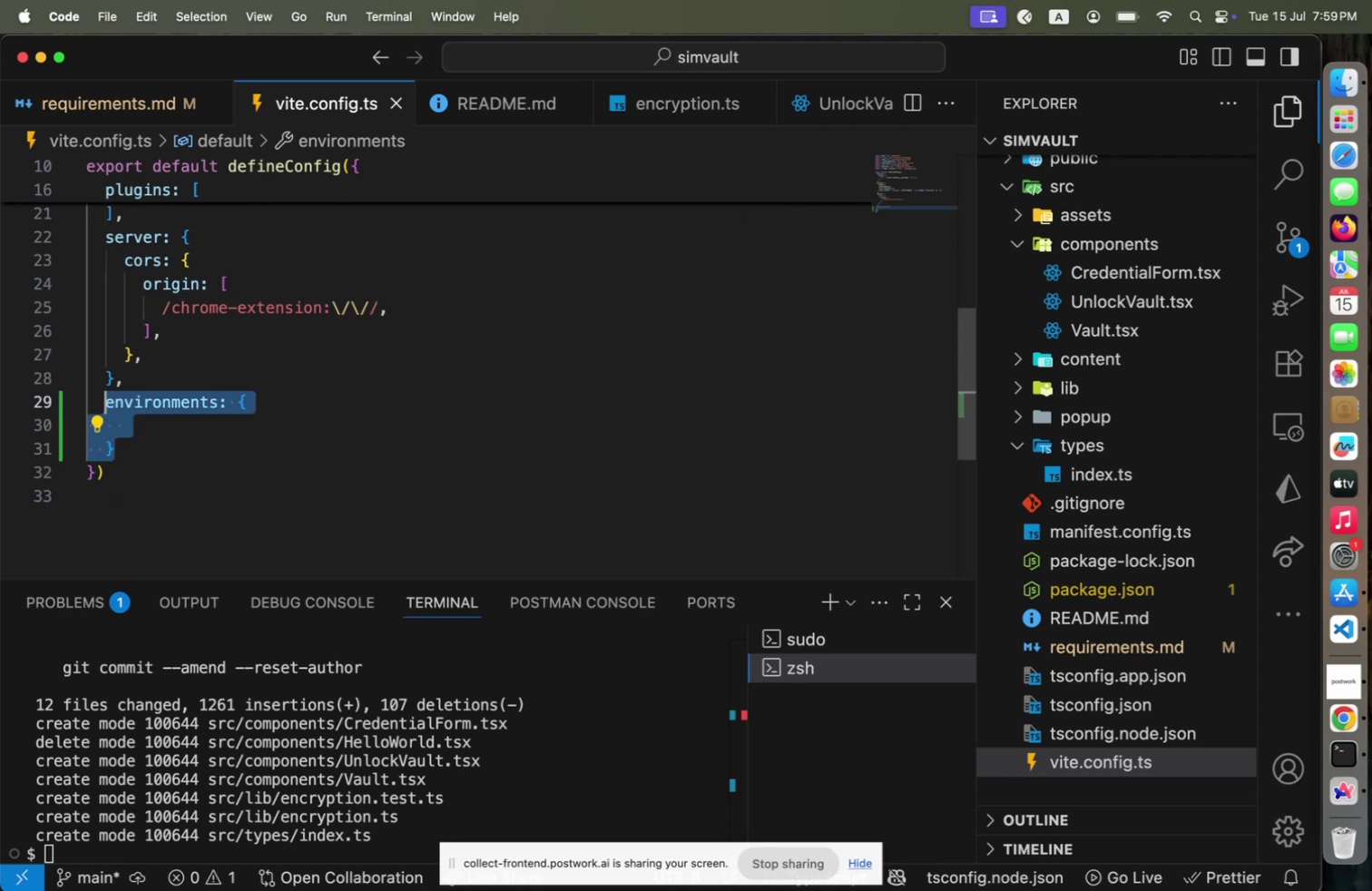 
key(Shift+ArrowUp)
 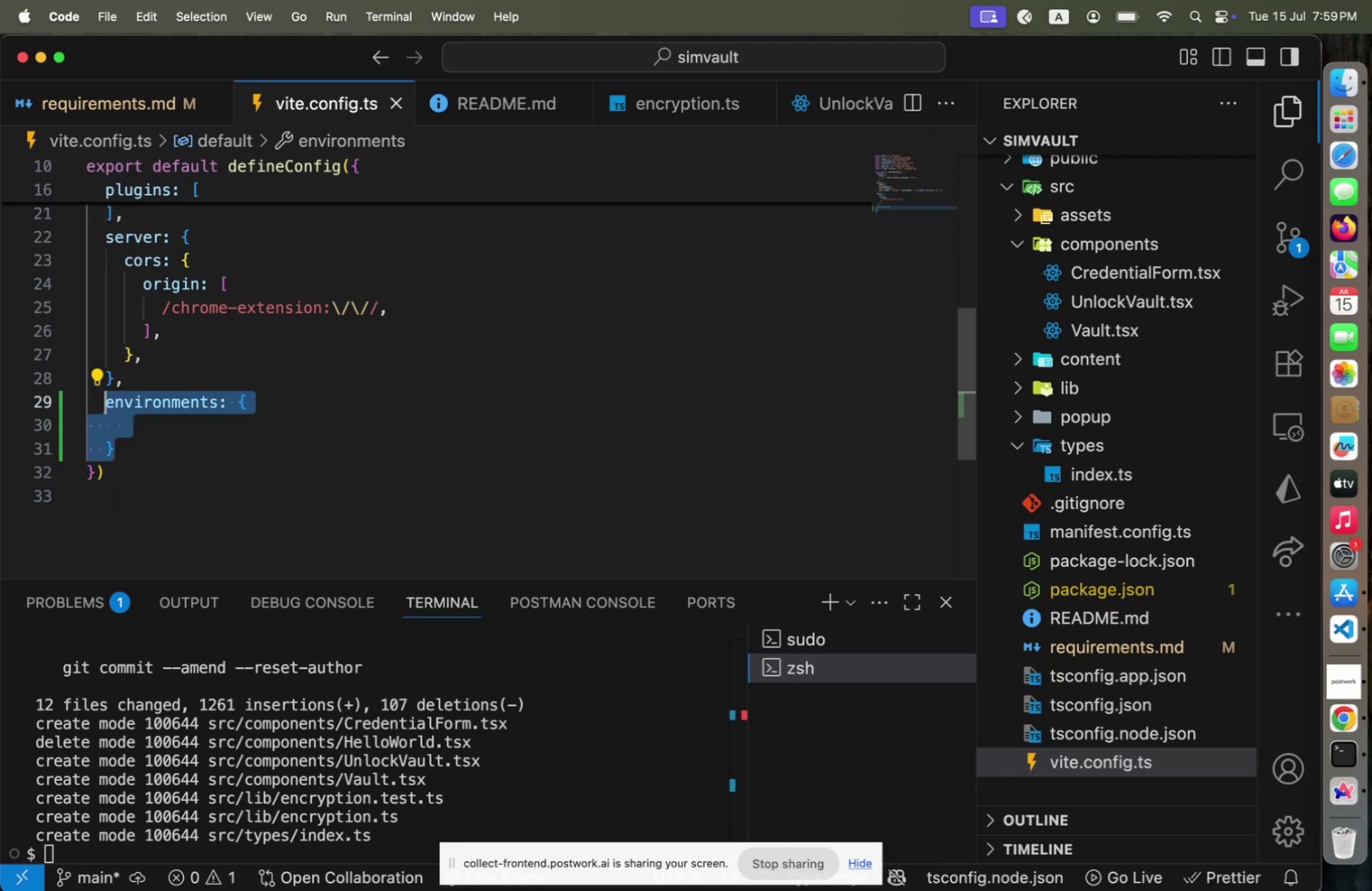 
key(Shift+Home)
 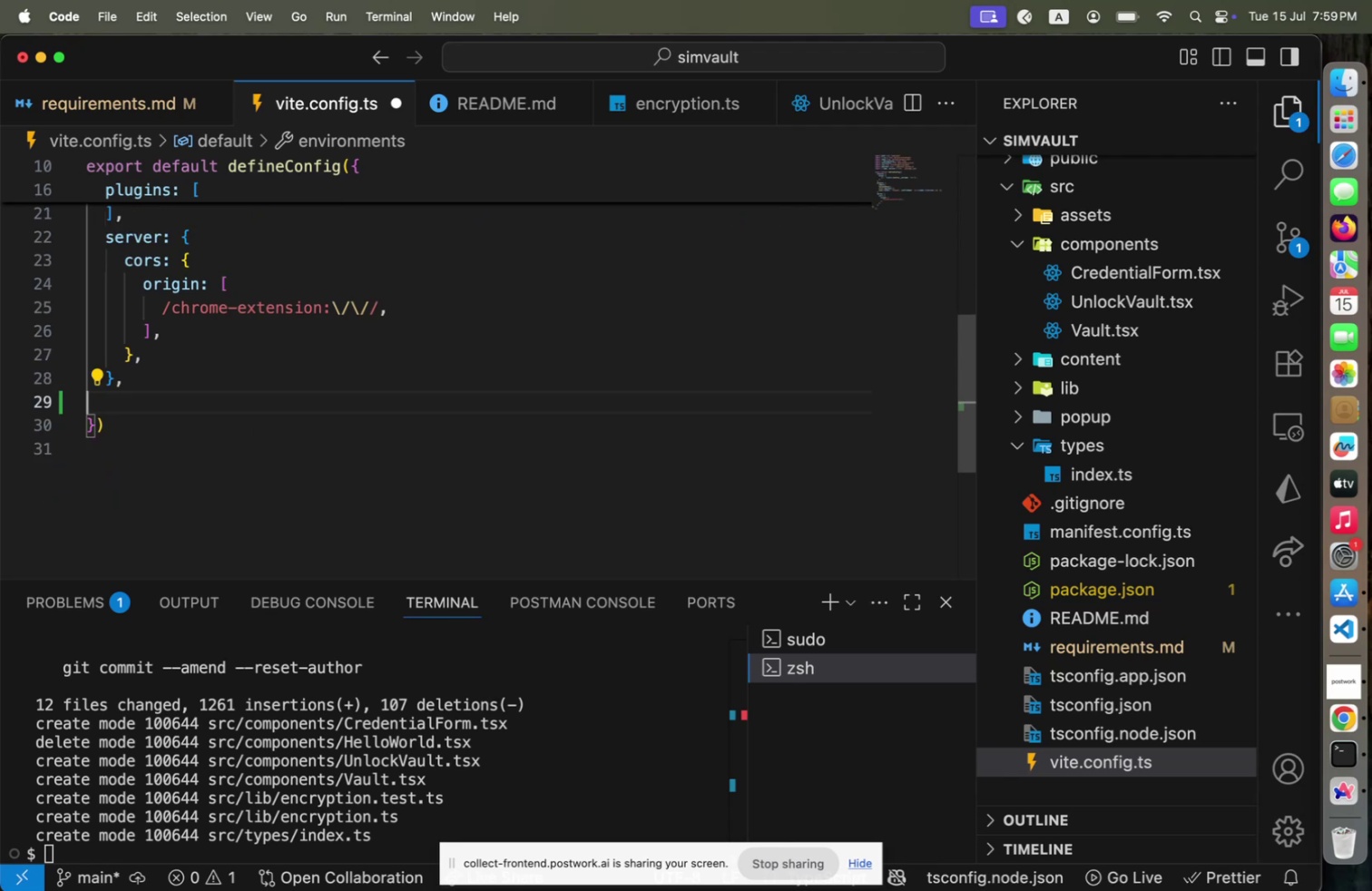 
key(Backspace)
 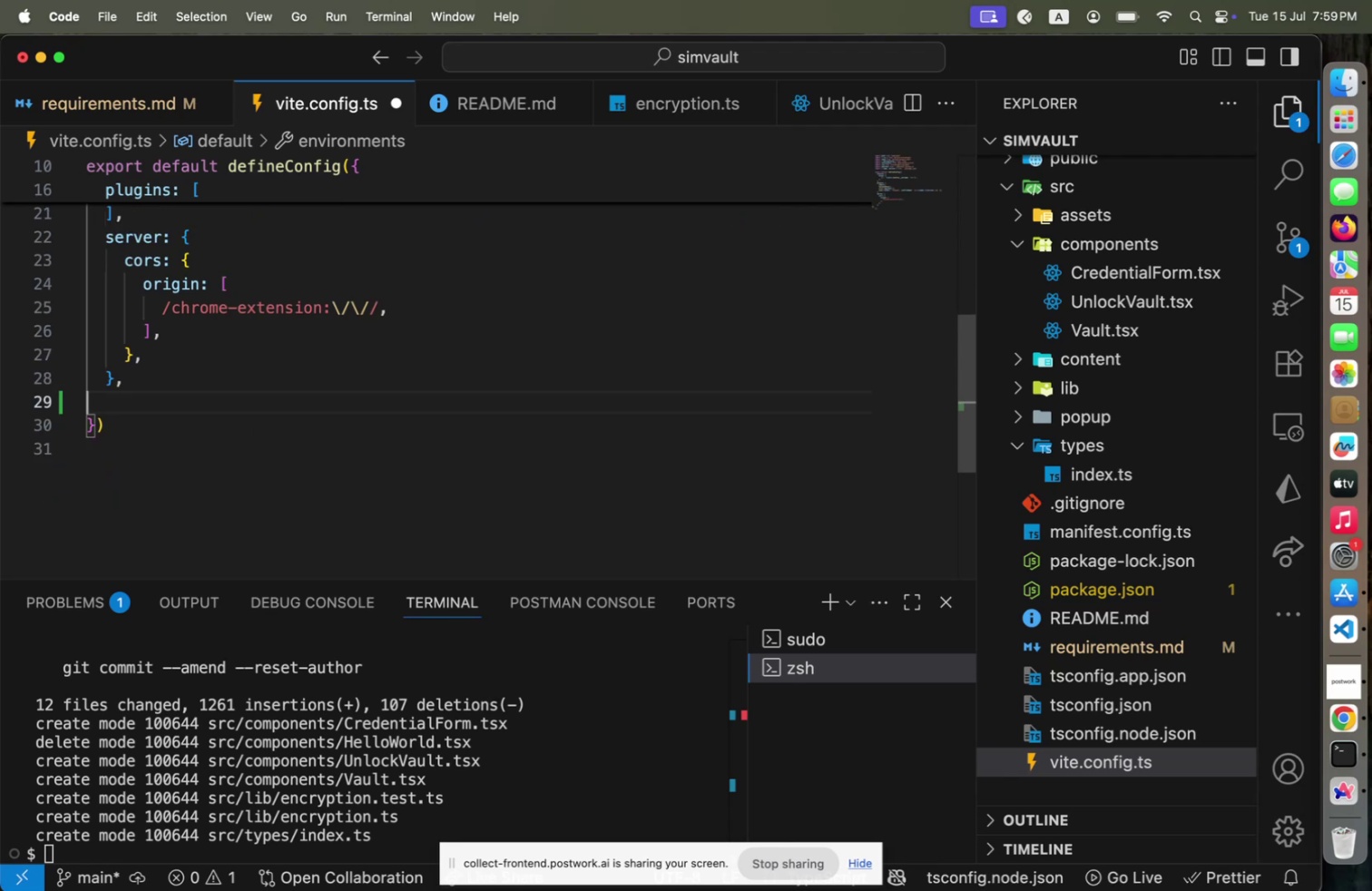 
key(Backspace)
 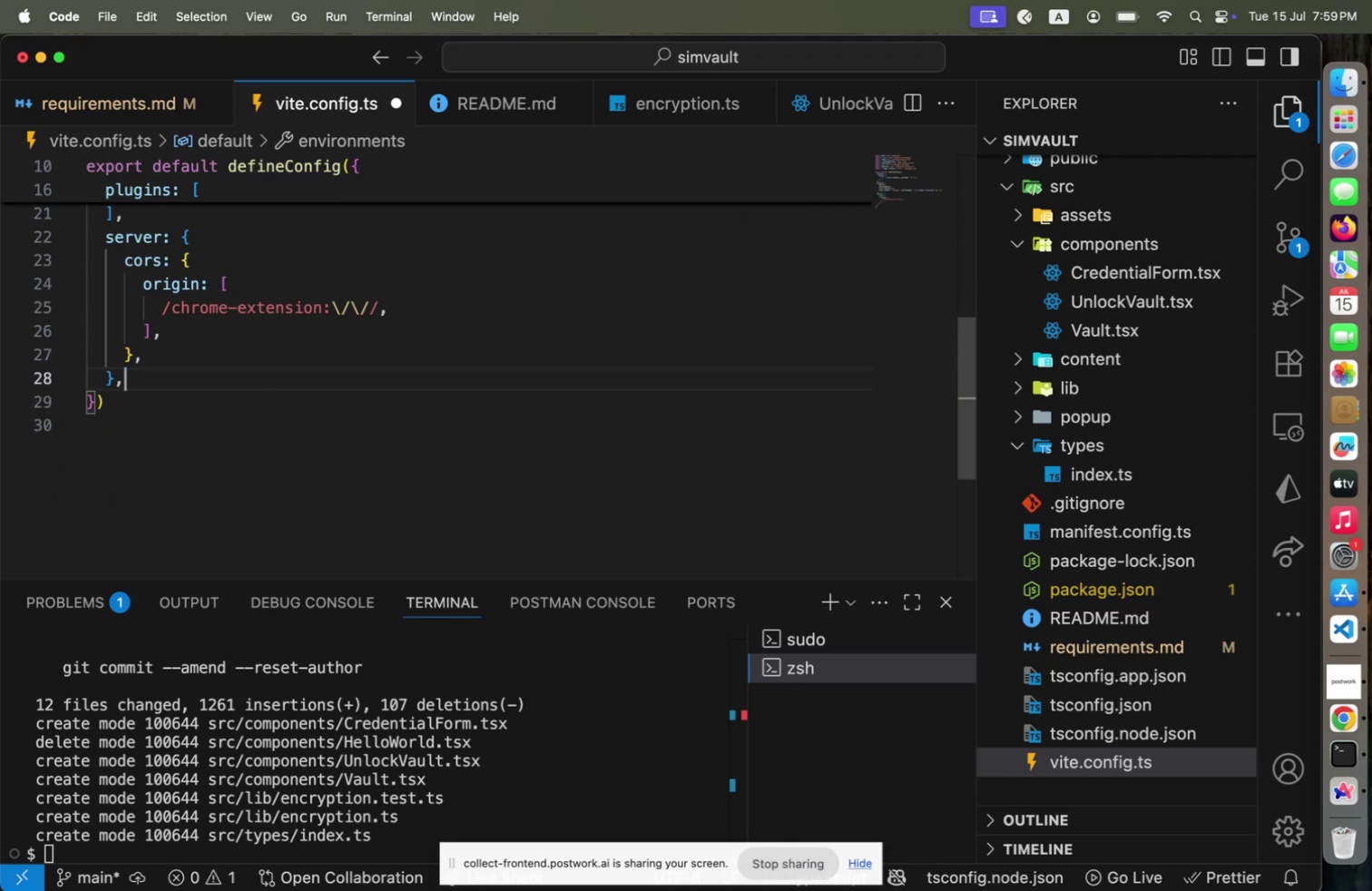 
key(Backspace)
 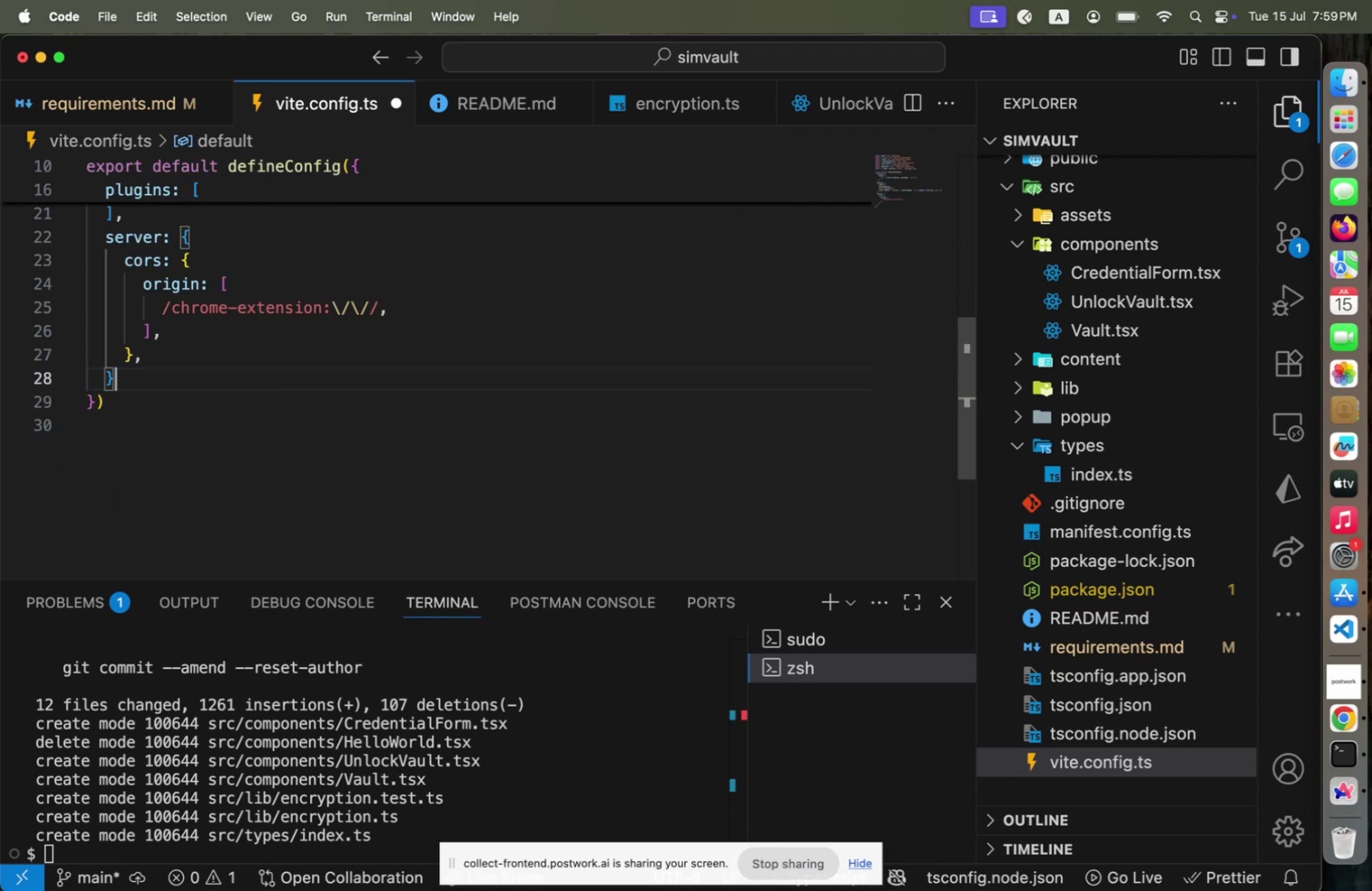 
key(Backspace)
 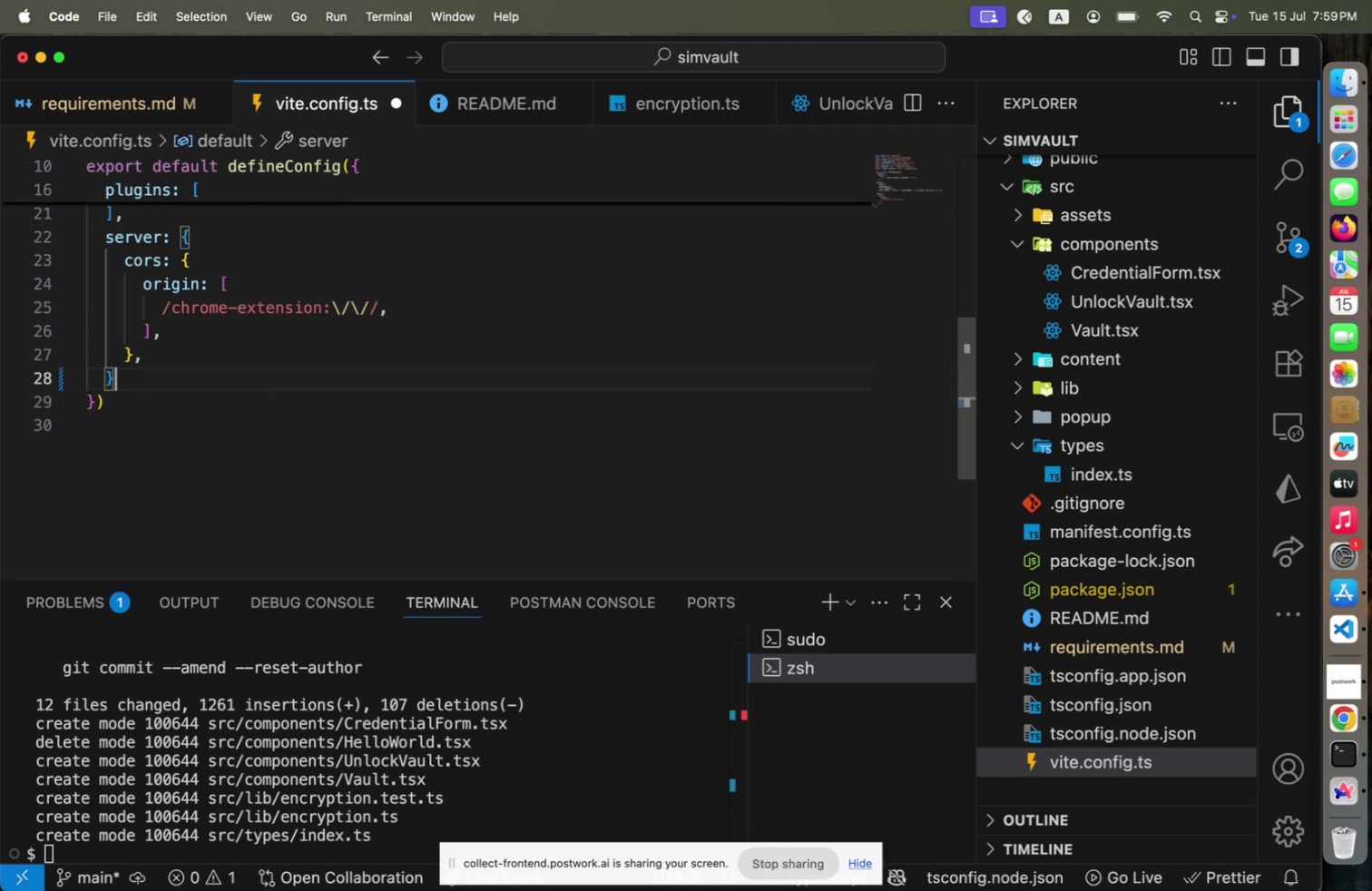 
hold_key(key=CommandLeft, duration=0.53)
 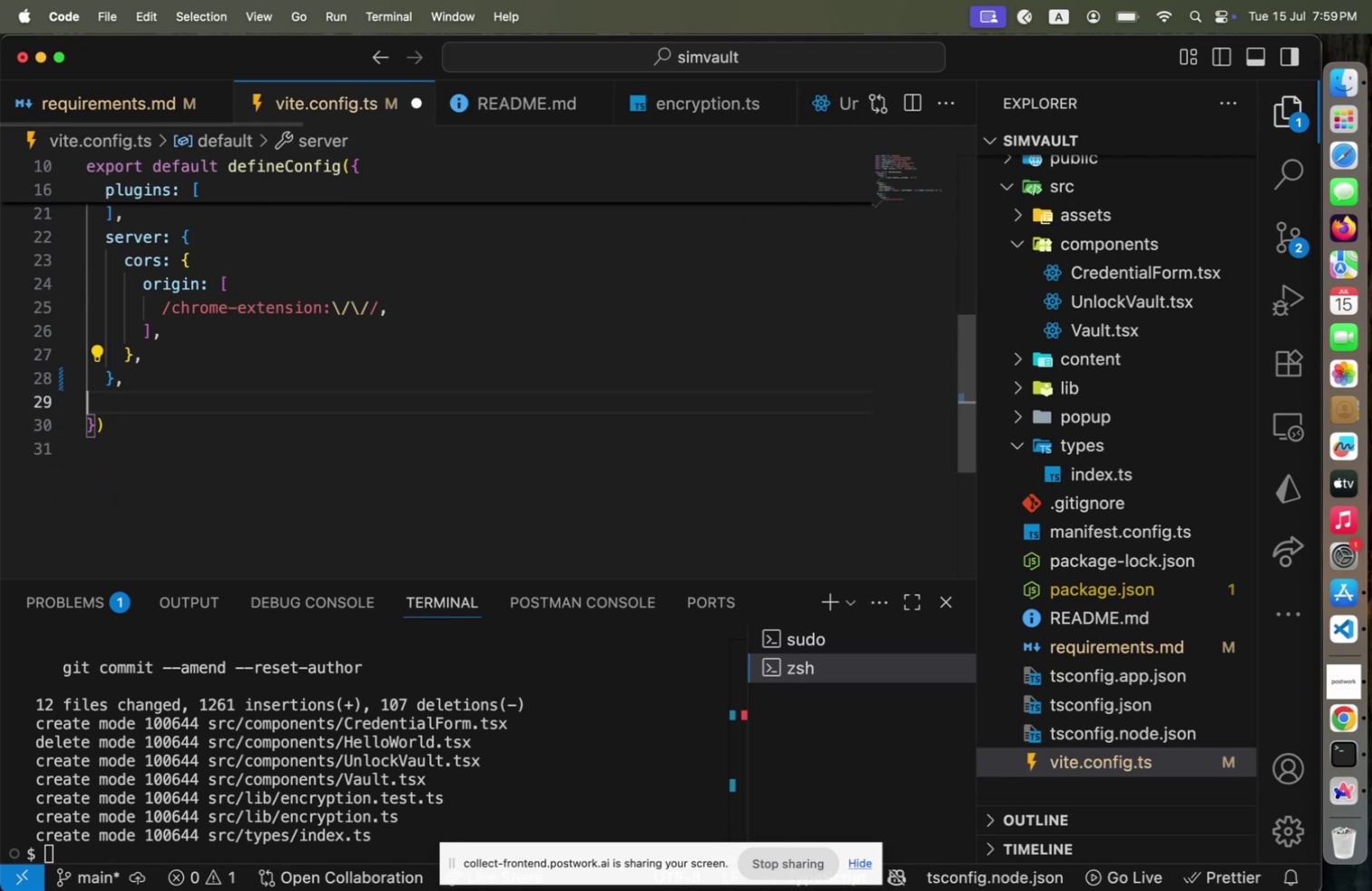 
key(Meta+CommandLeft)
 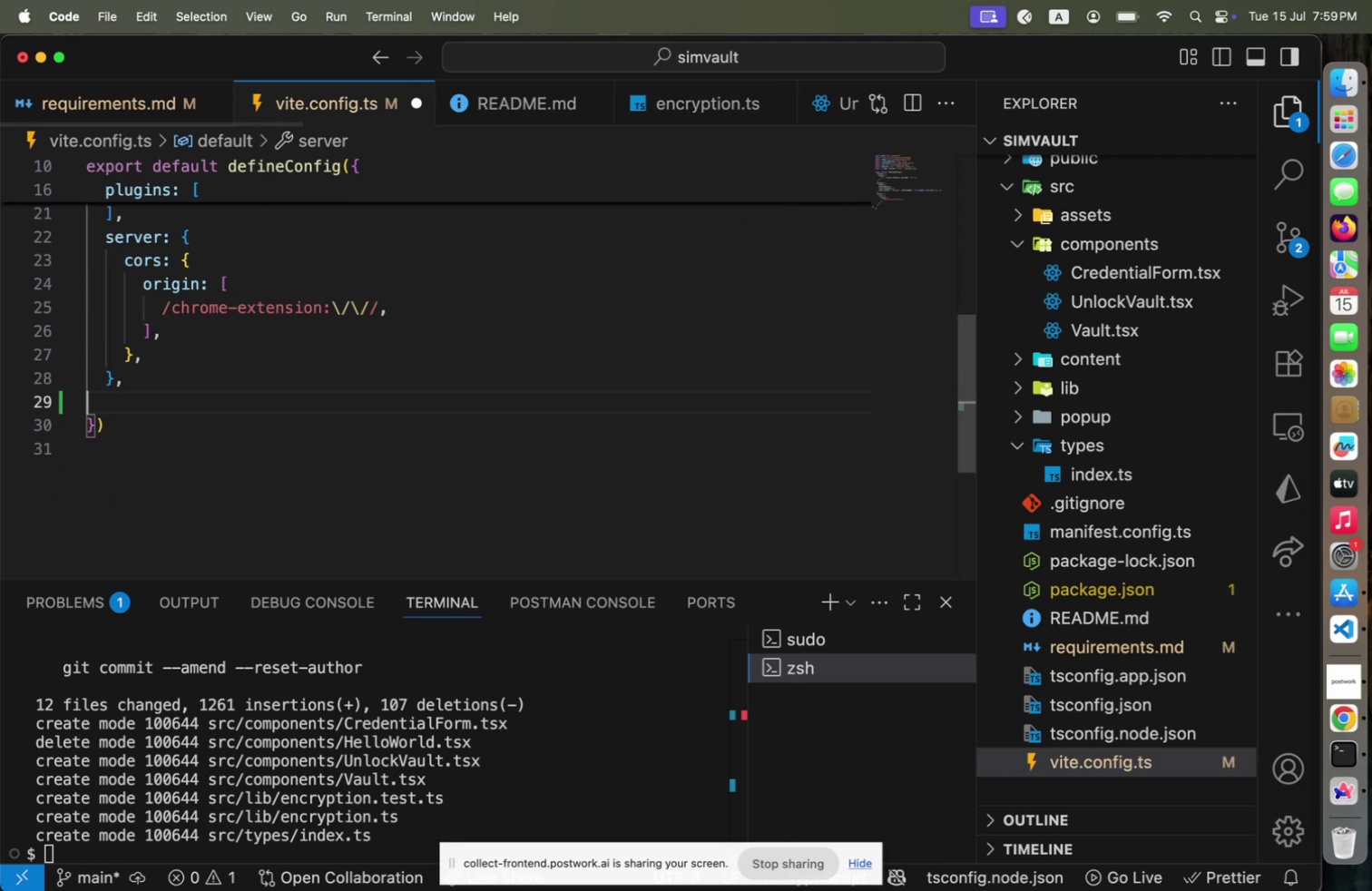 
key(Meta+Z)
 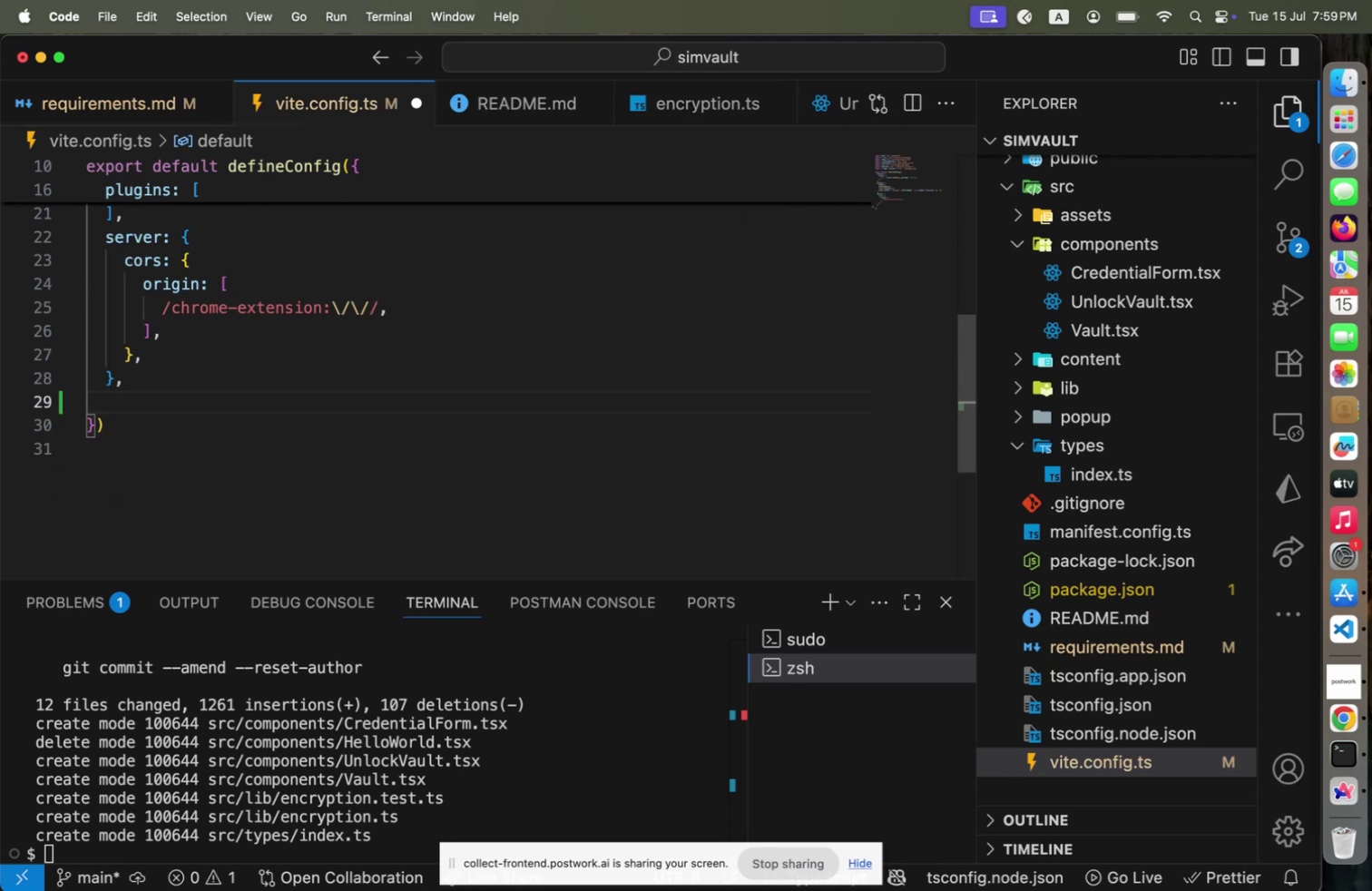 
hold_key(key=CommandLeft, duration=0.44)
 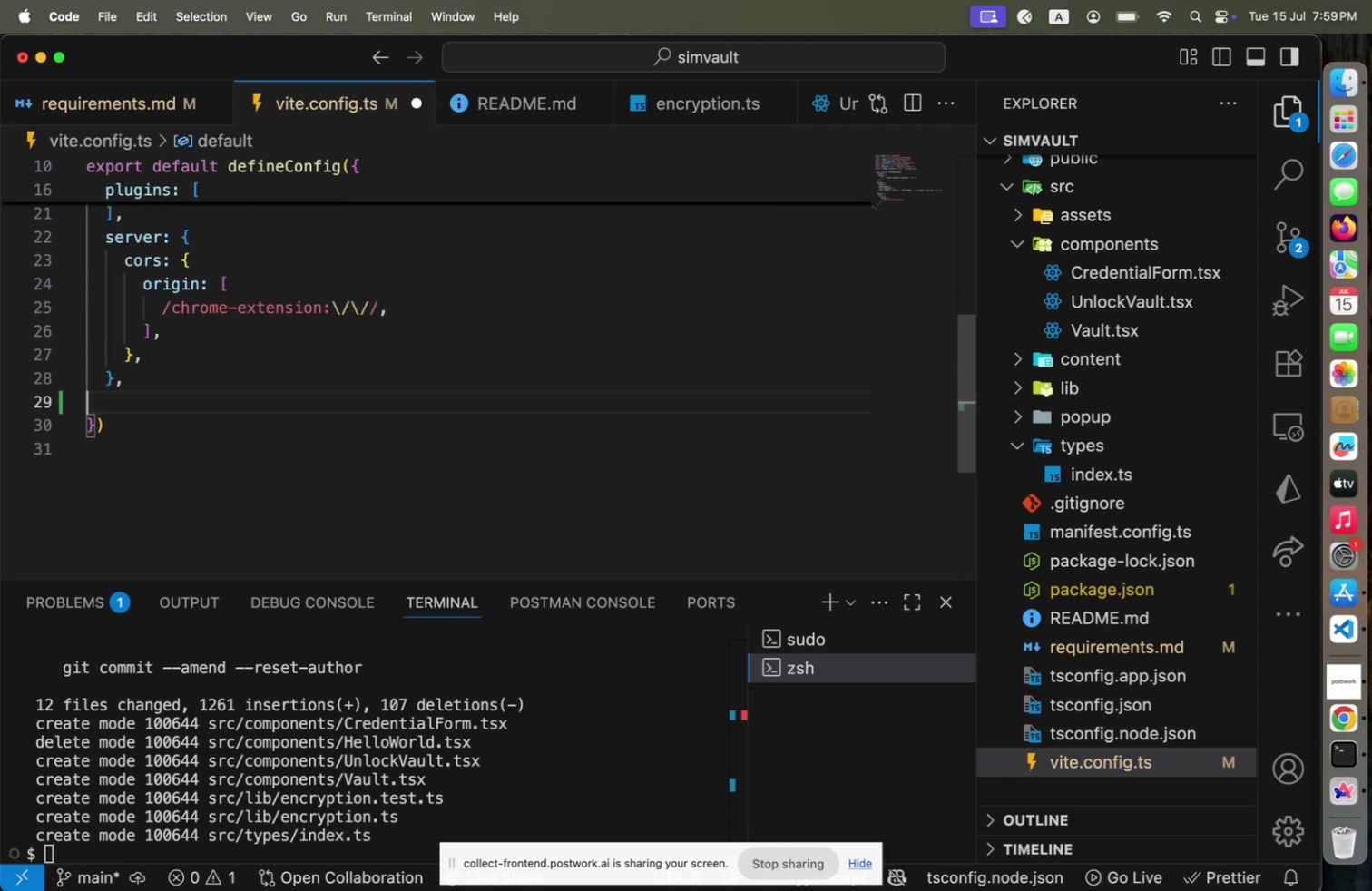 
key(Meta+S)
 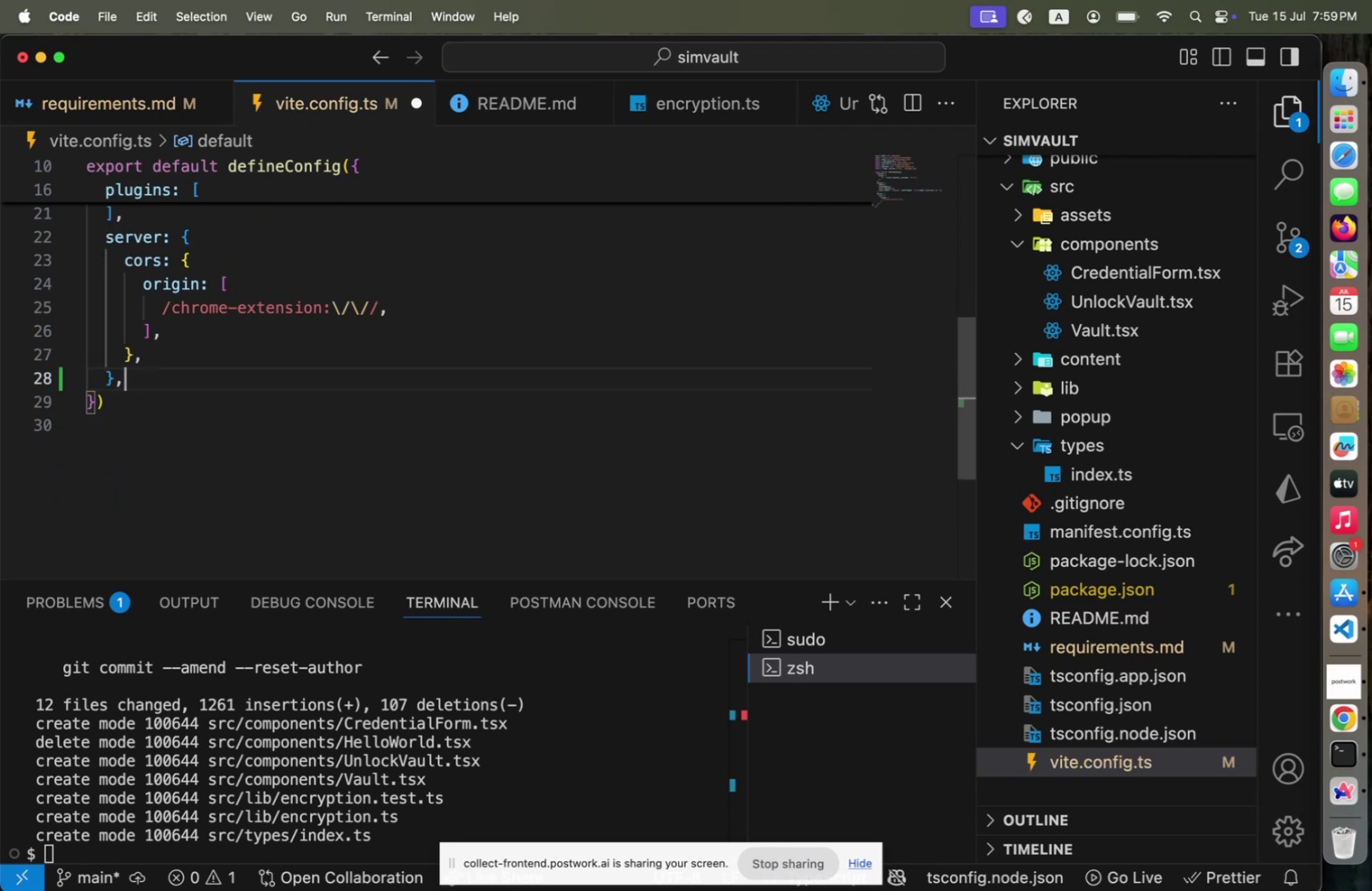 
key(Backspace)
 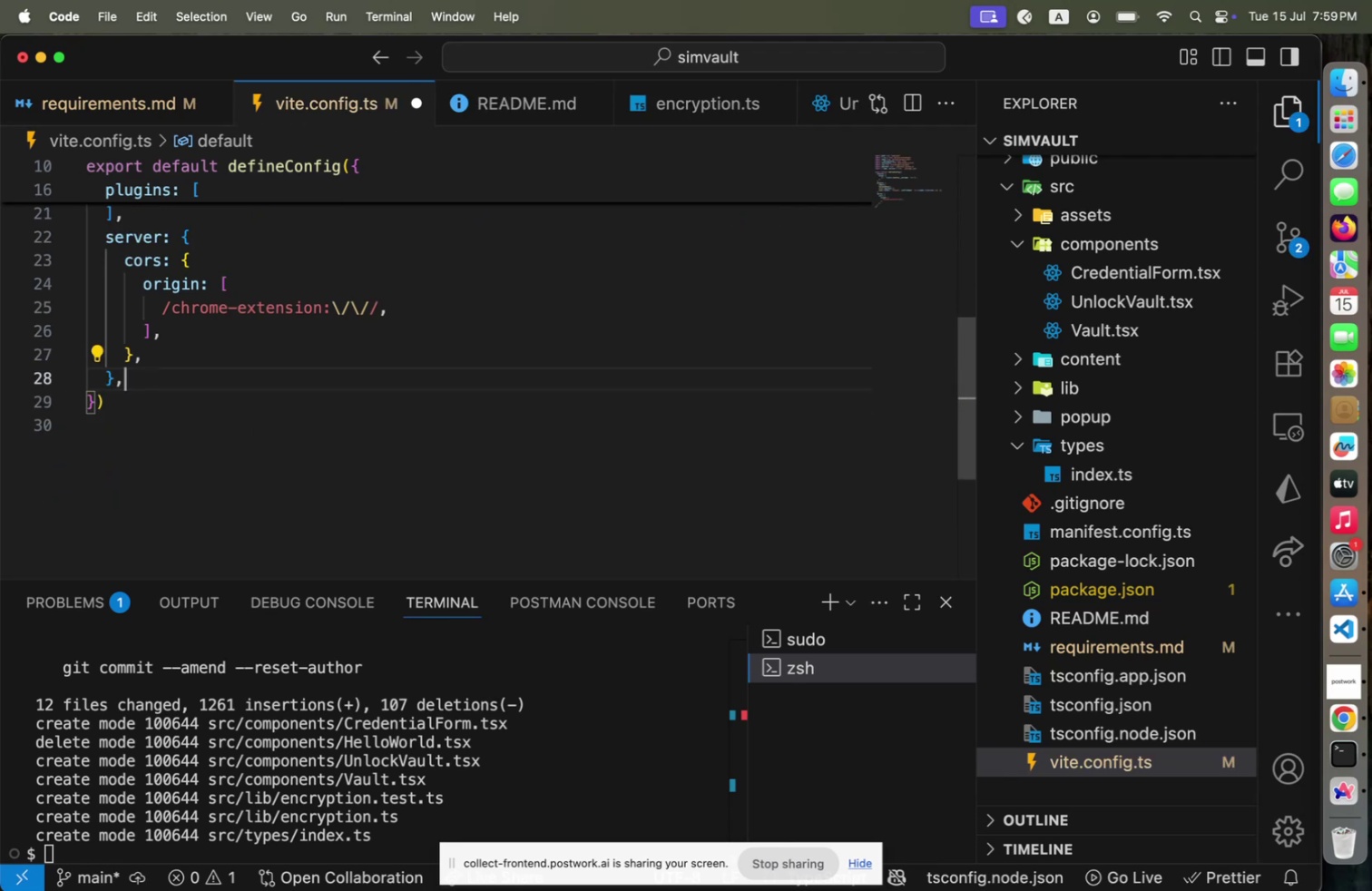 
key(Meta+S)
 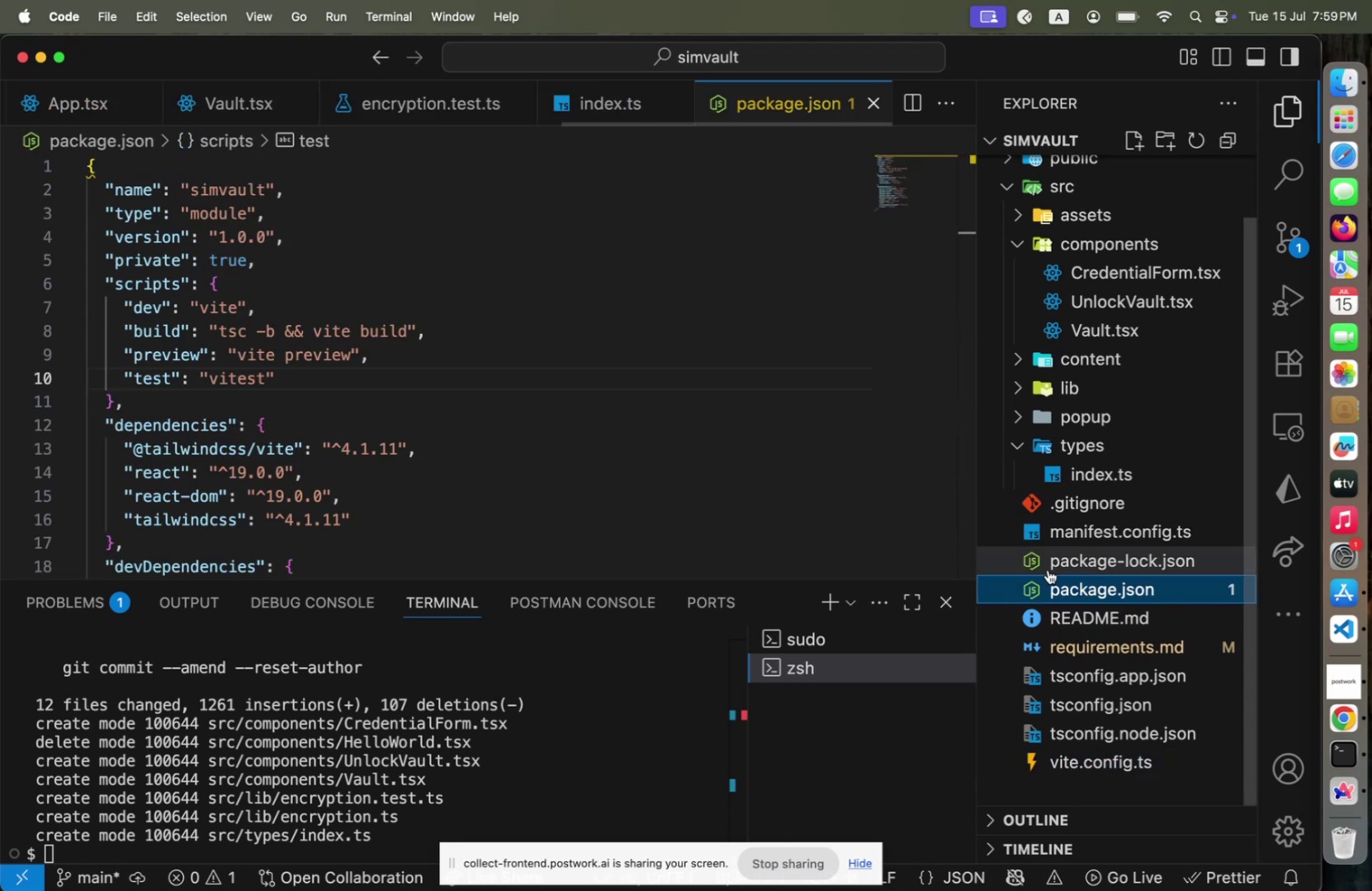 
scroll: coordinate [527, 454], scroll_direction: up, amount: 1.0
 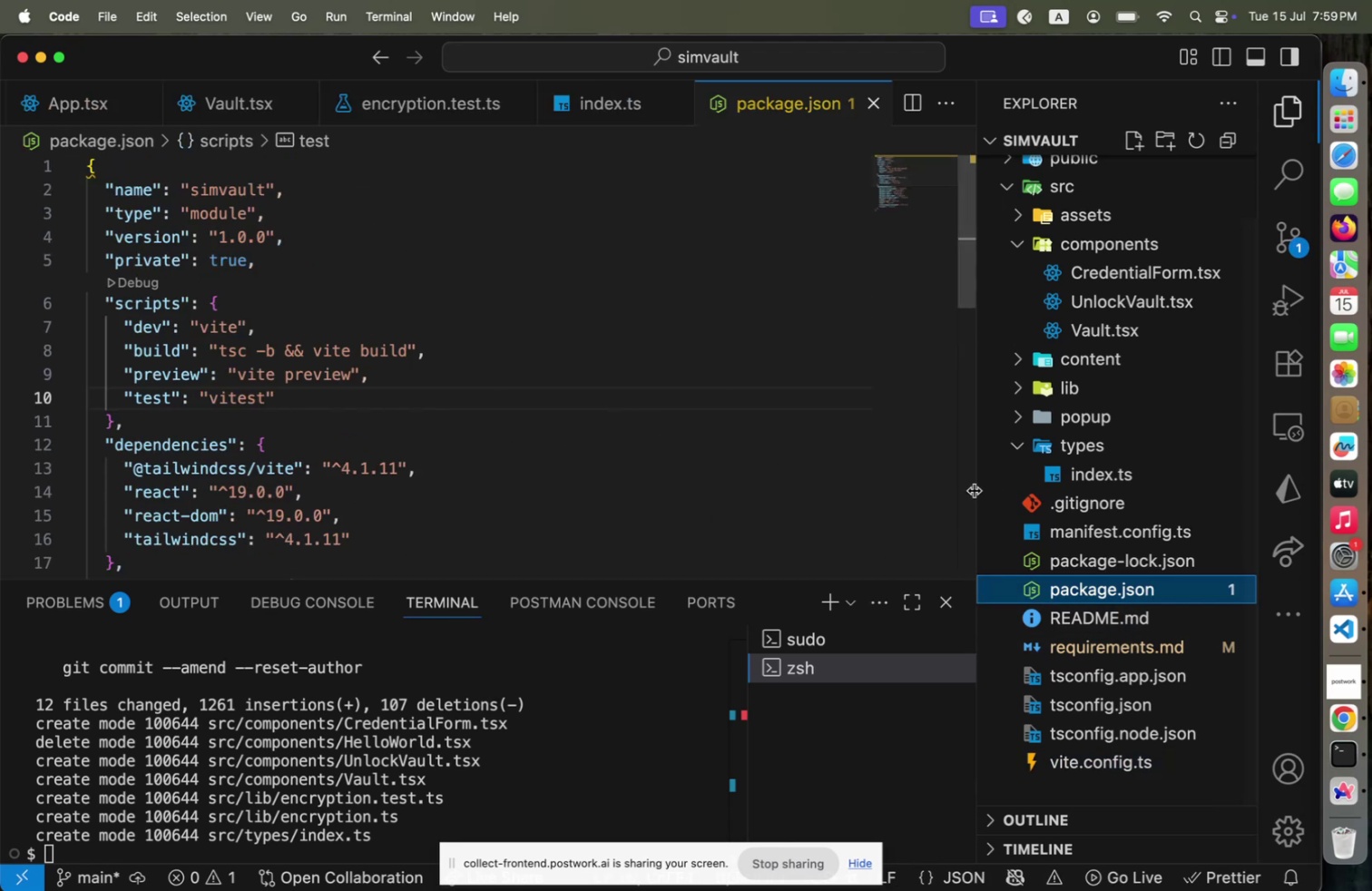 
left_click([645, 344])
 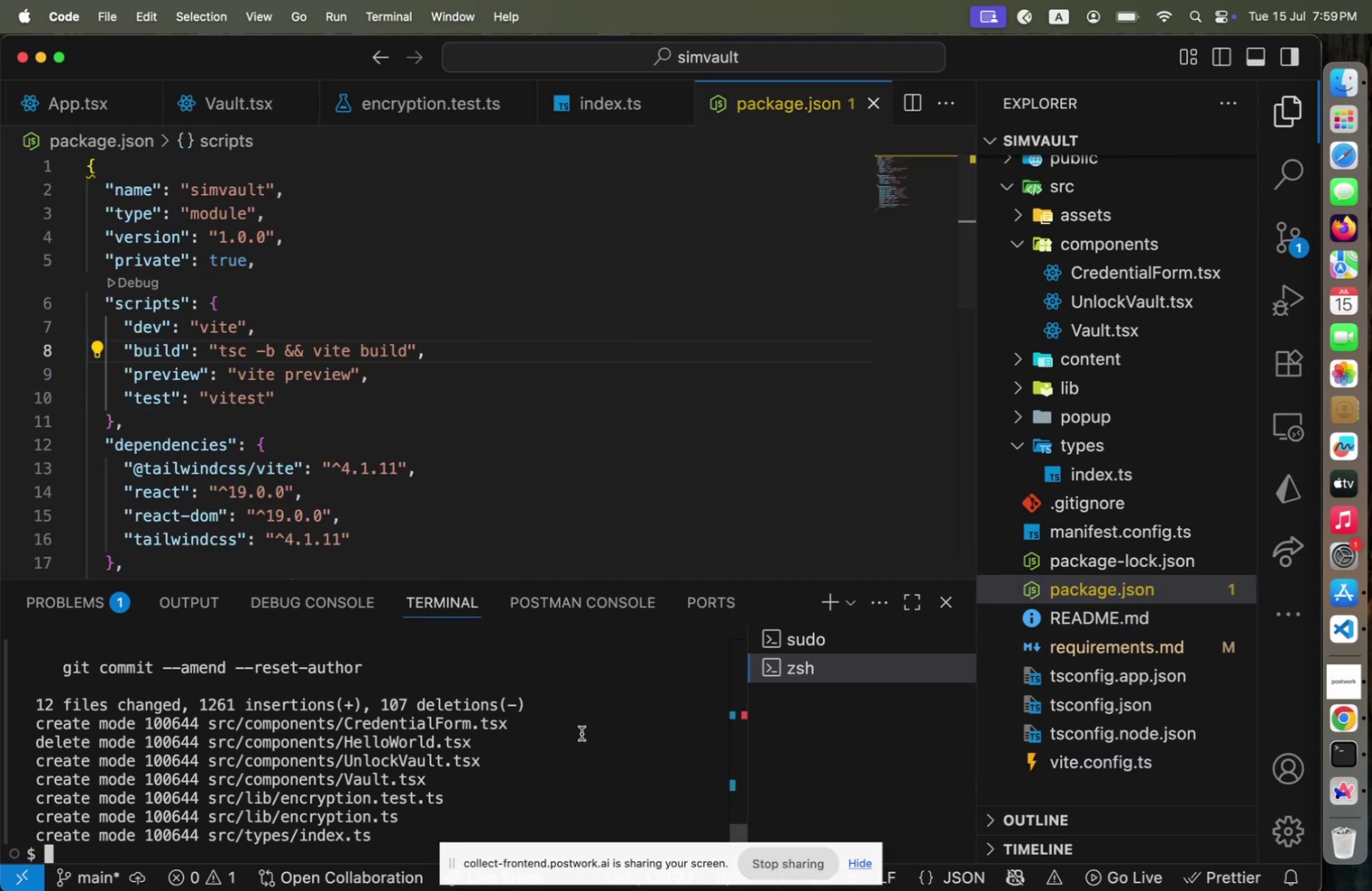 
left_click([582, 732])
 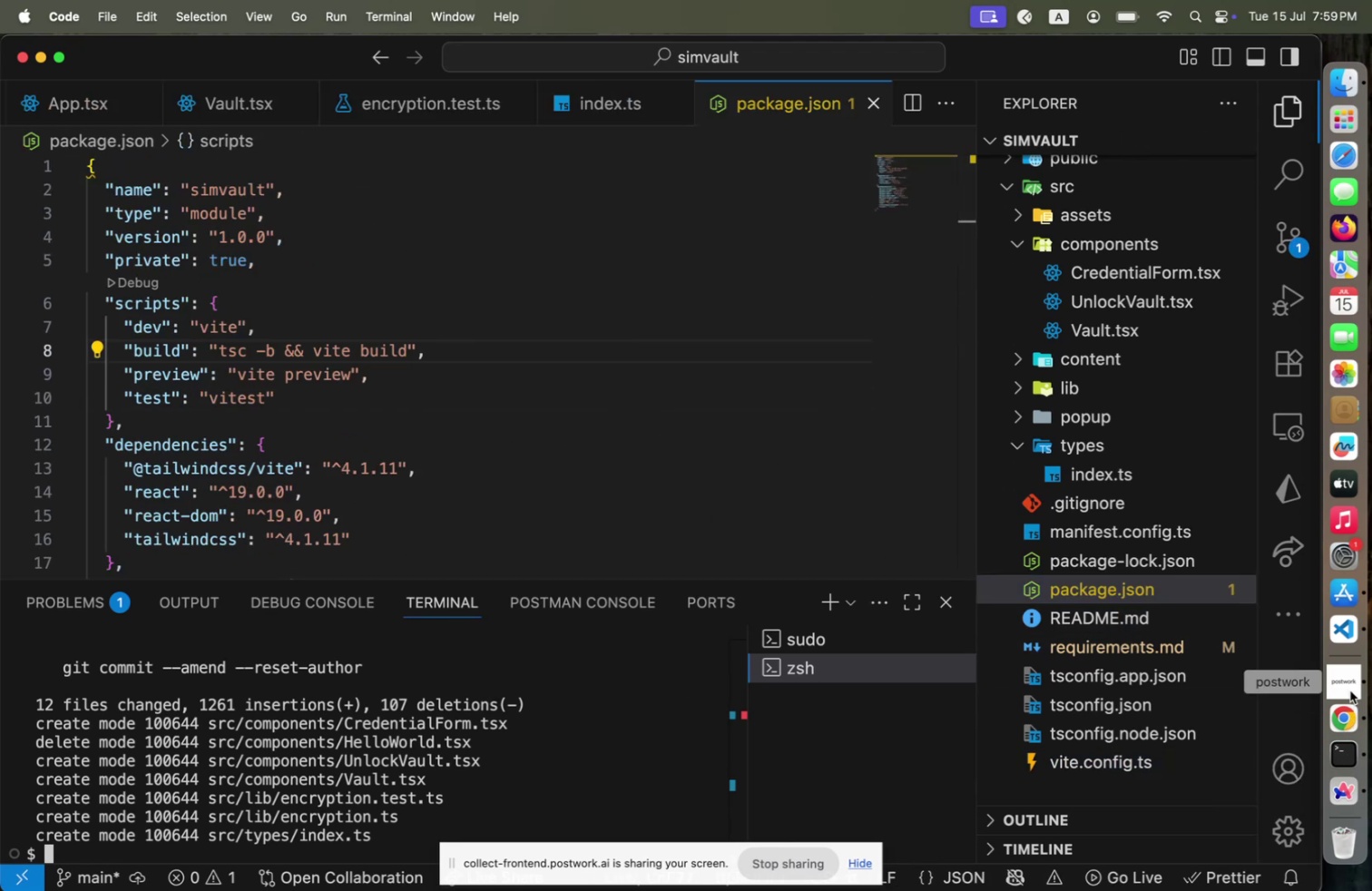 
left_click([1350, 690])
 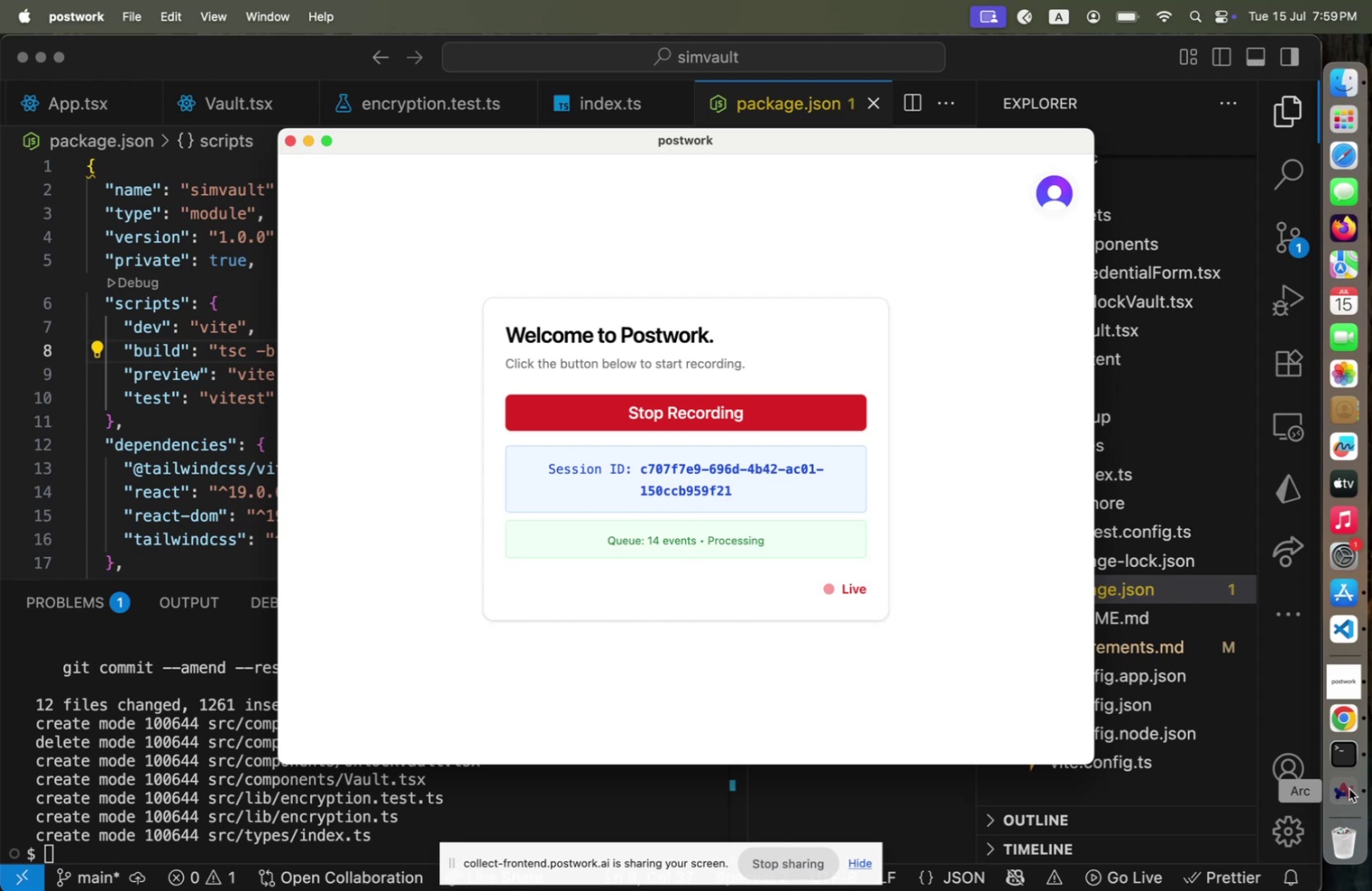 